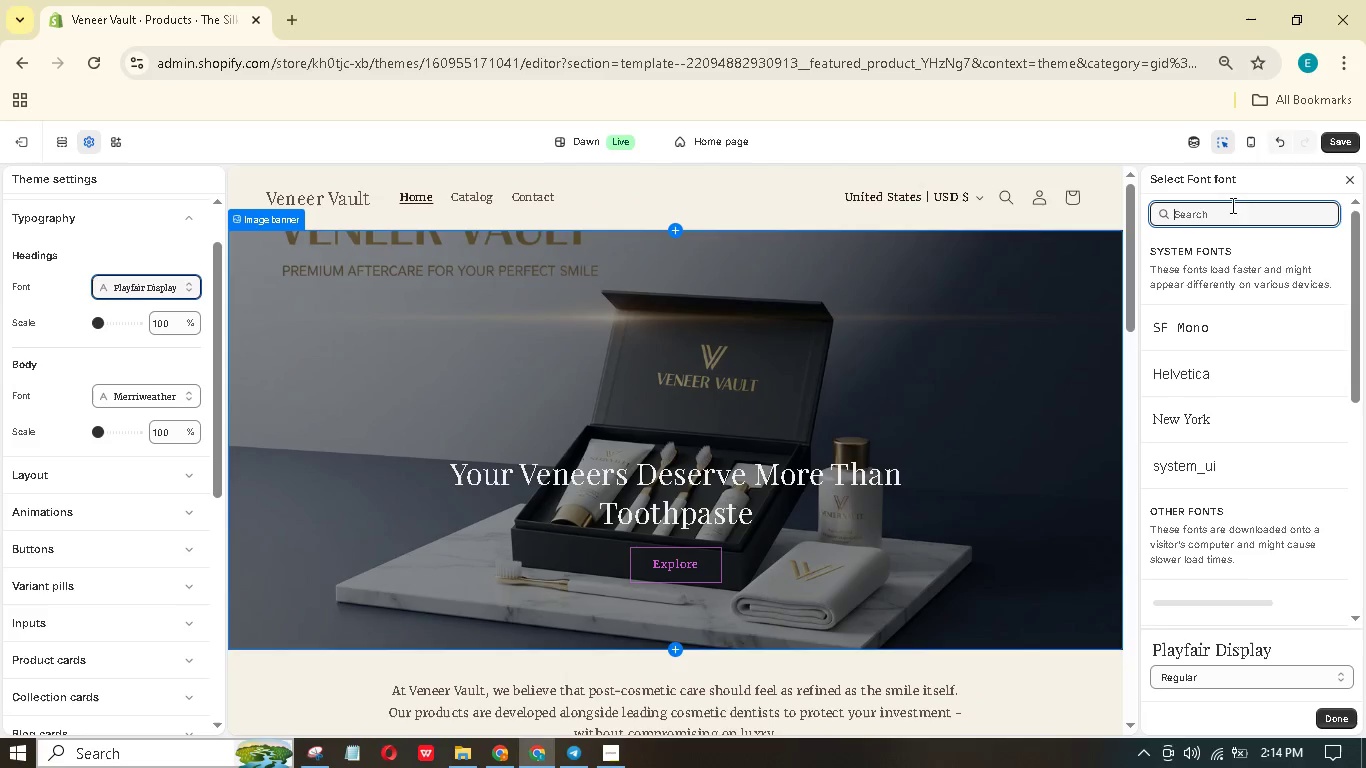 
type(cormo)
 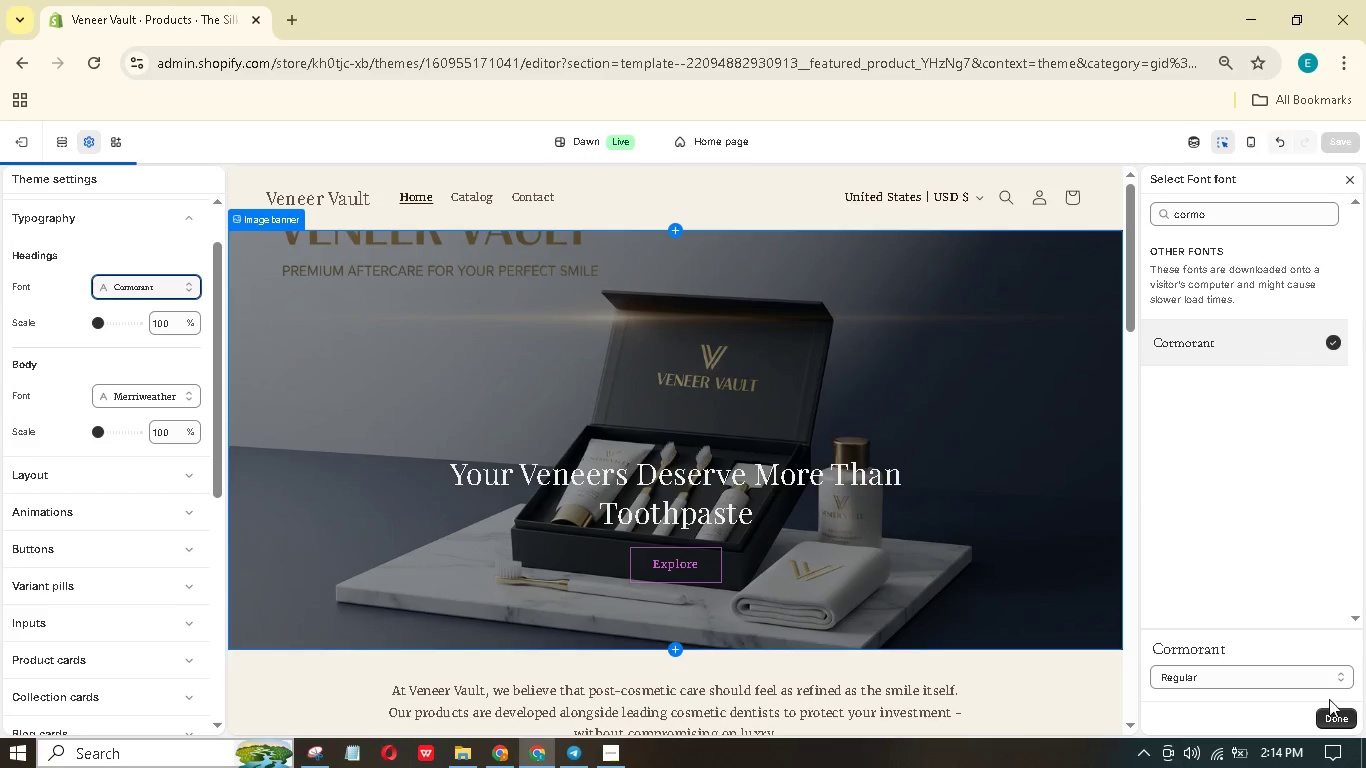 
wait(8.36)
 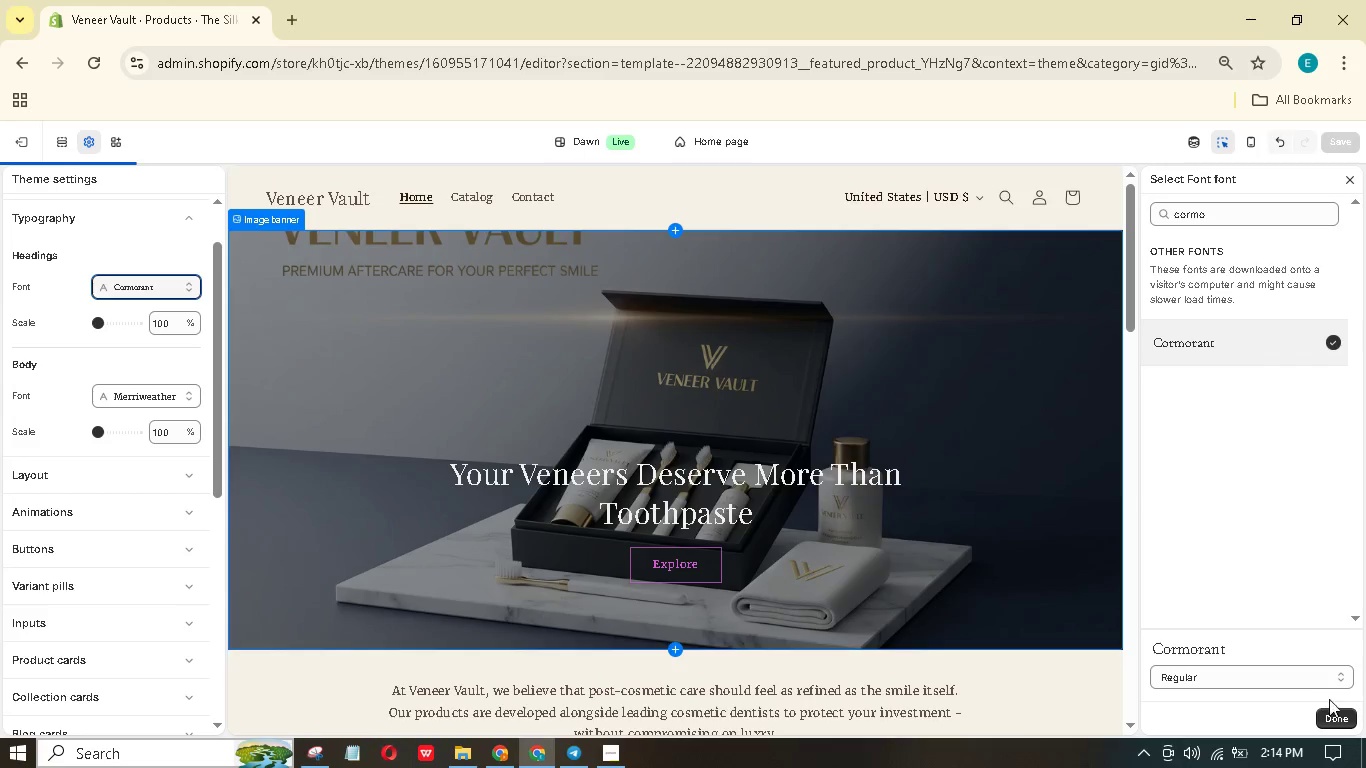 
left_click([1331, 712])
 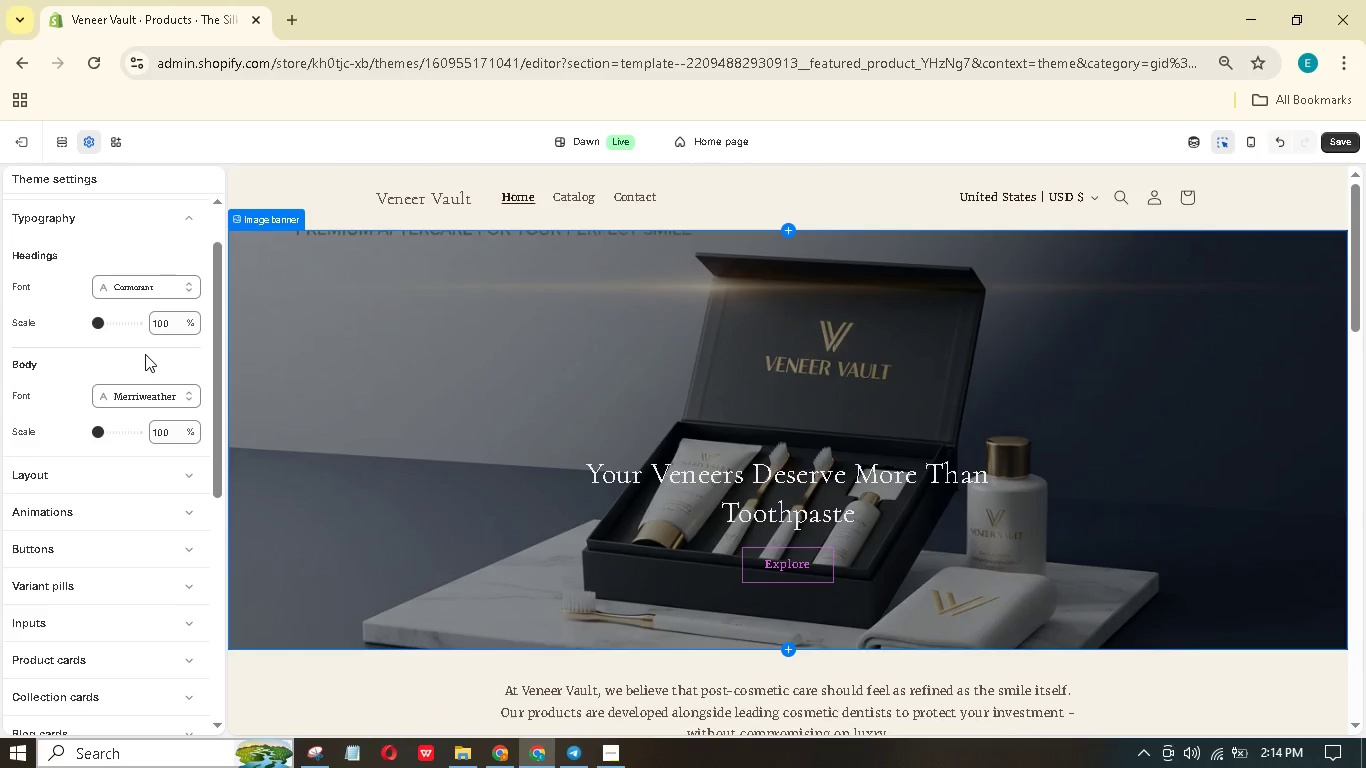 
left_click([147, 398])
 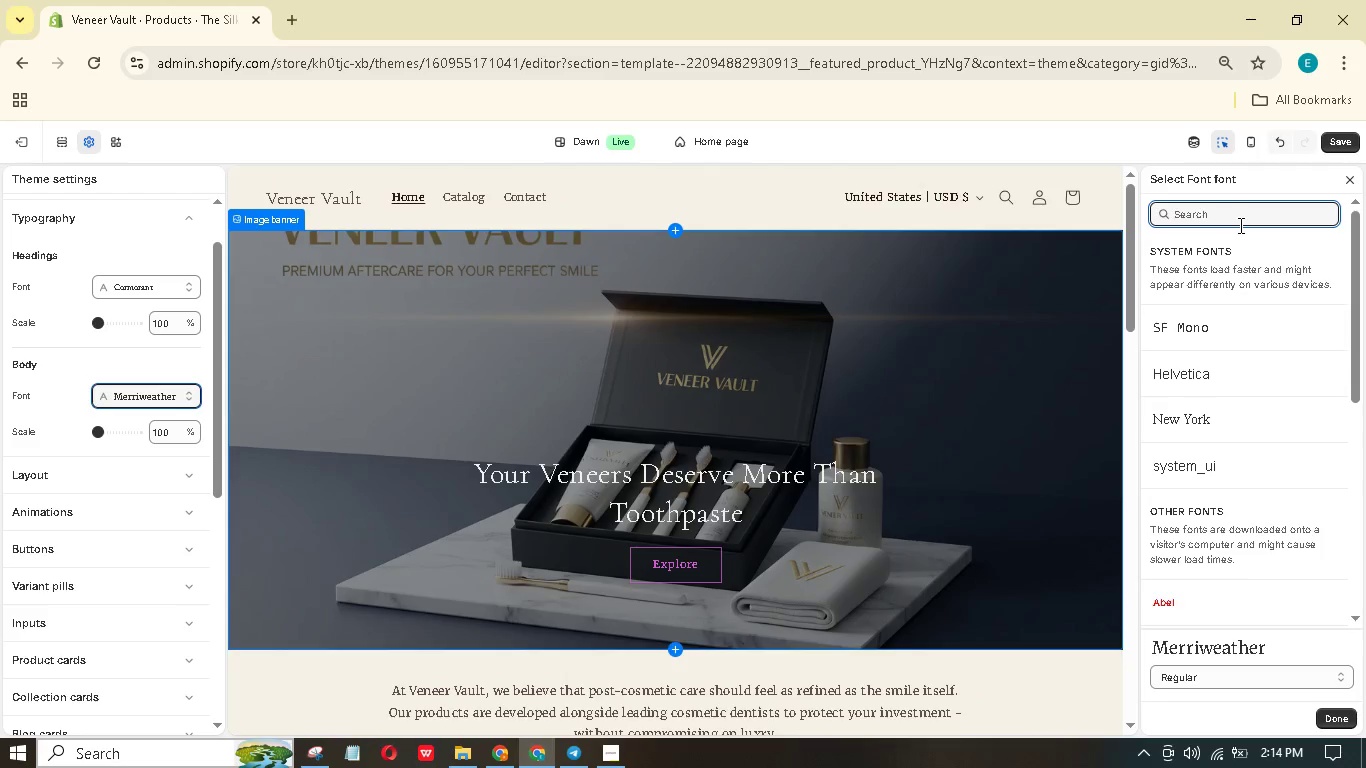 
wait(5.81)
 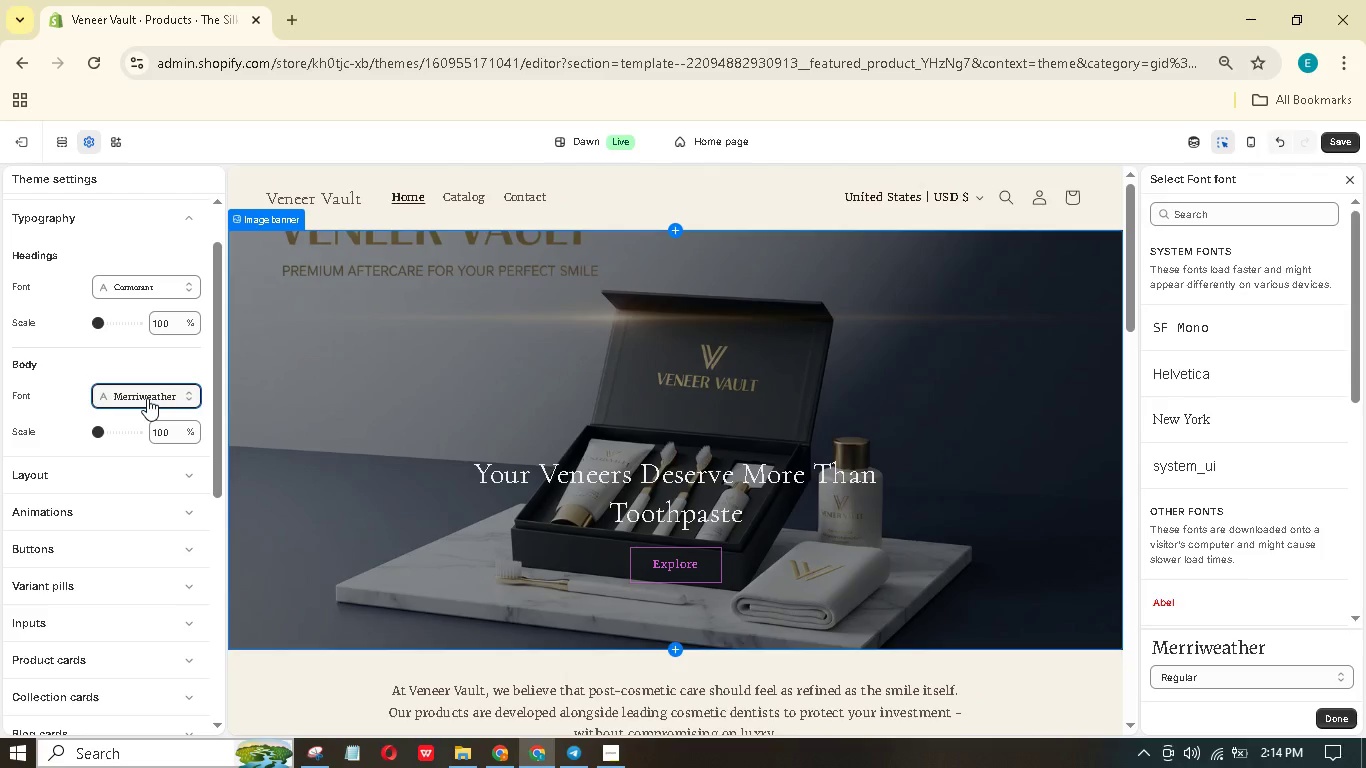 
type(intr)
 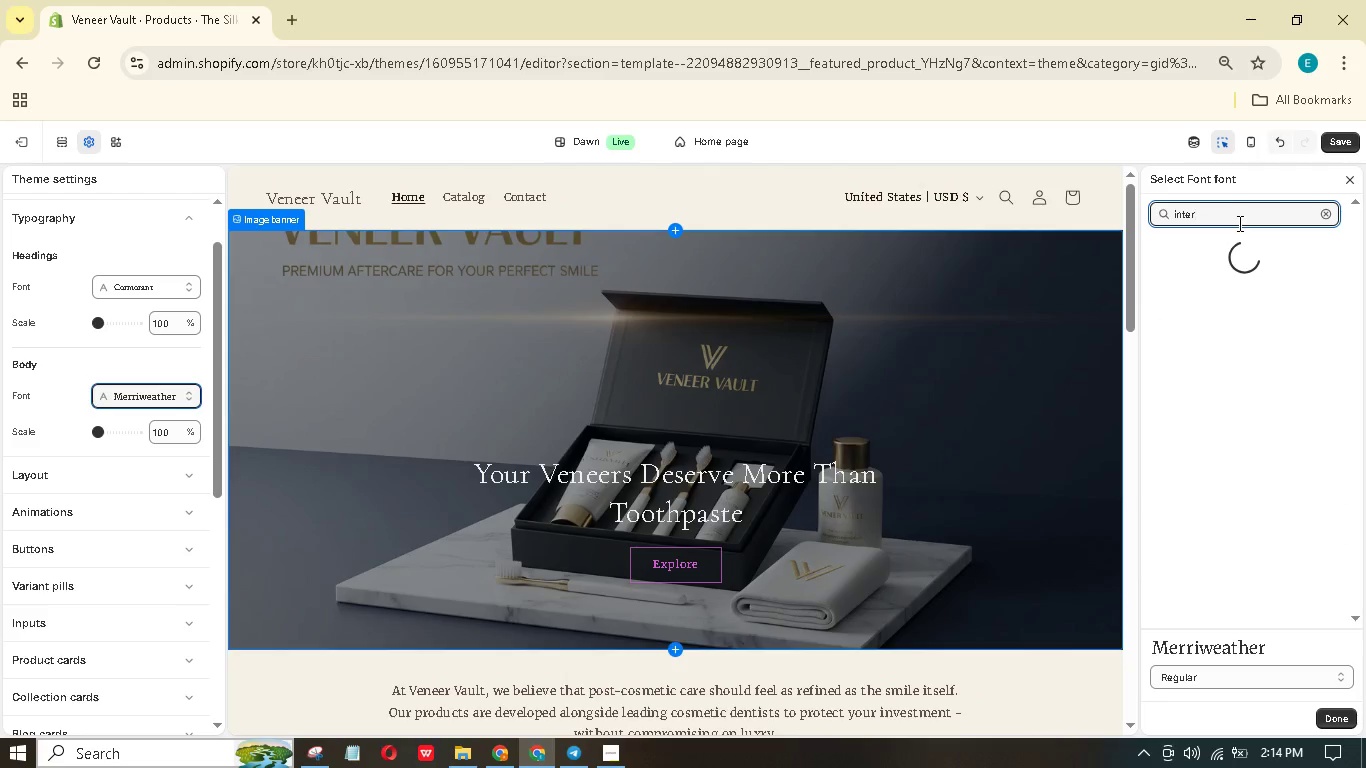 
hold_key(key=E, duration=0.36)
 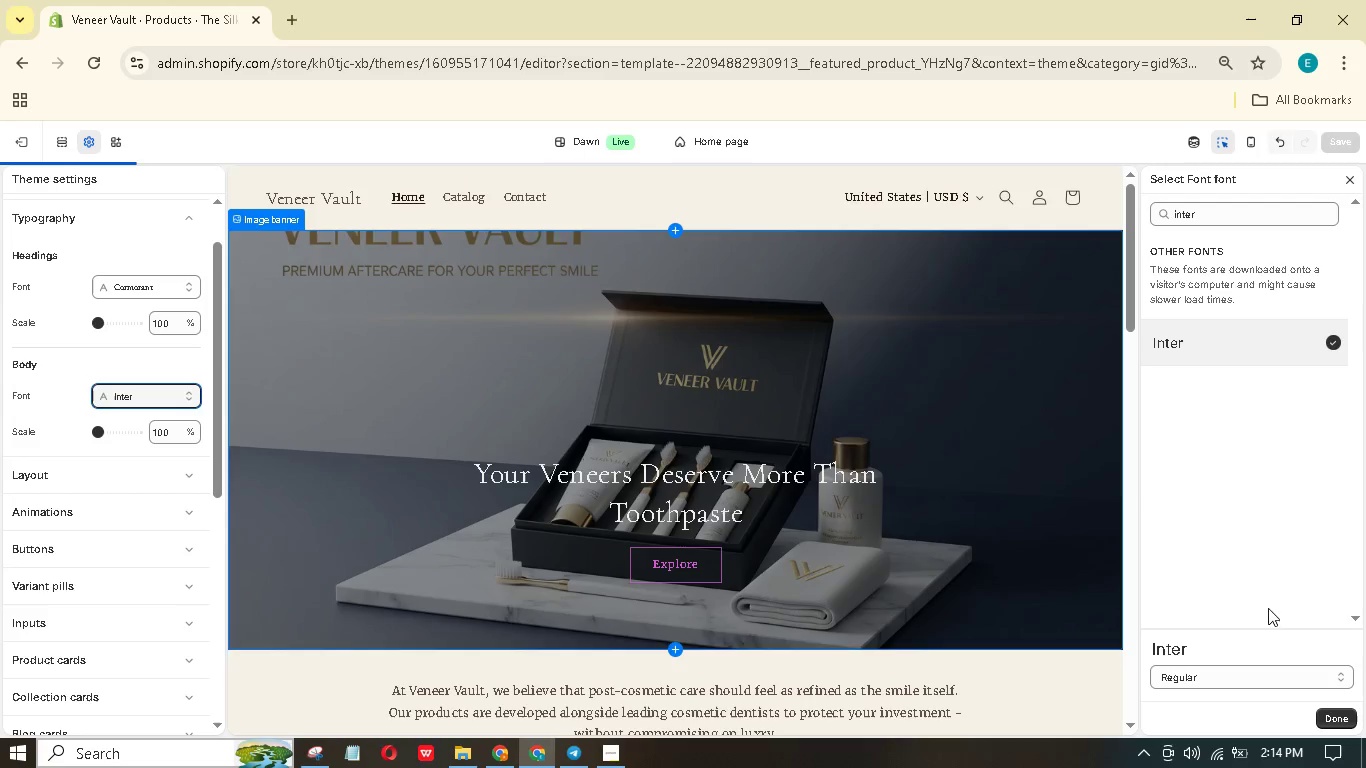 
left_click([1325, 716])
 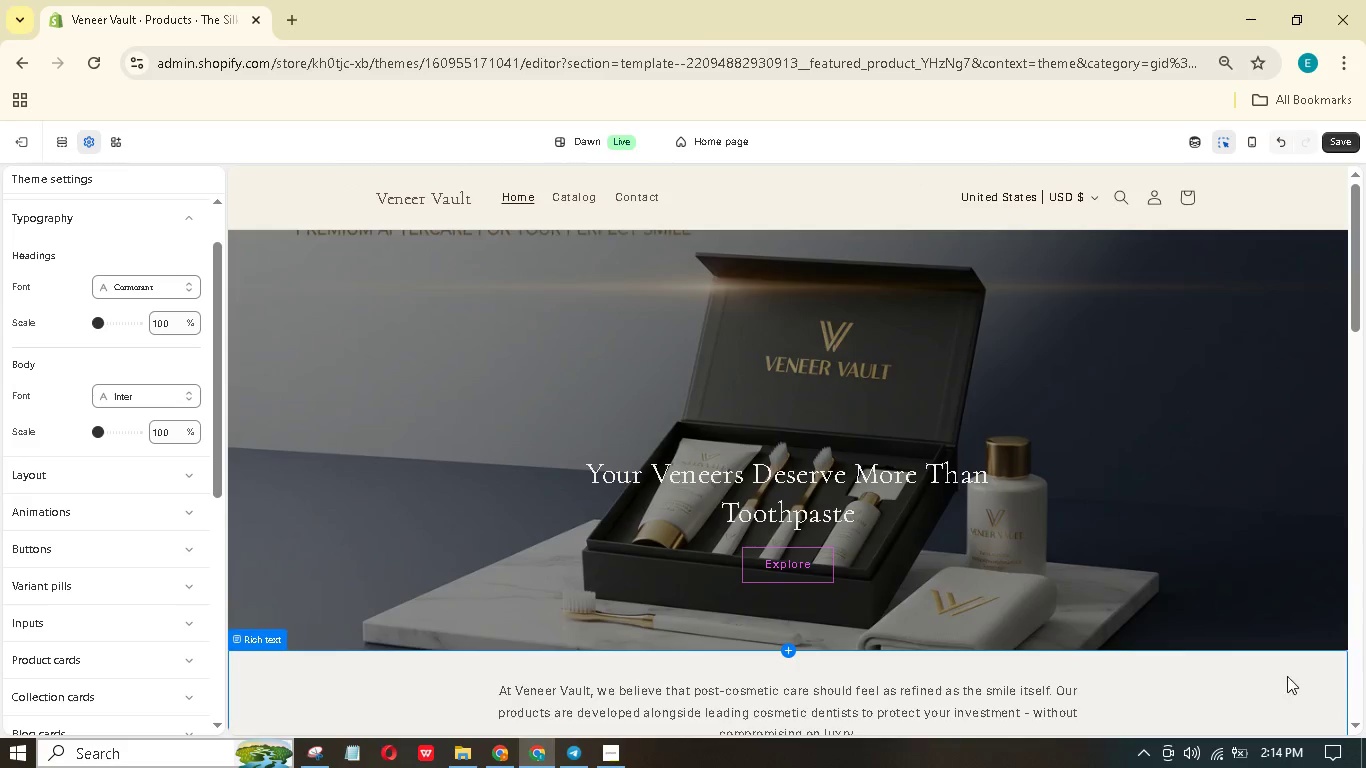 
scroll: coordinate [123, 464], scroll_direction: down, amount: 1.0
 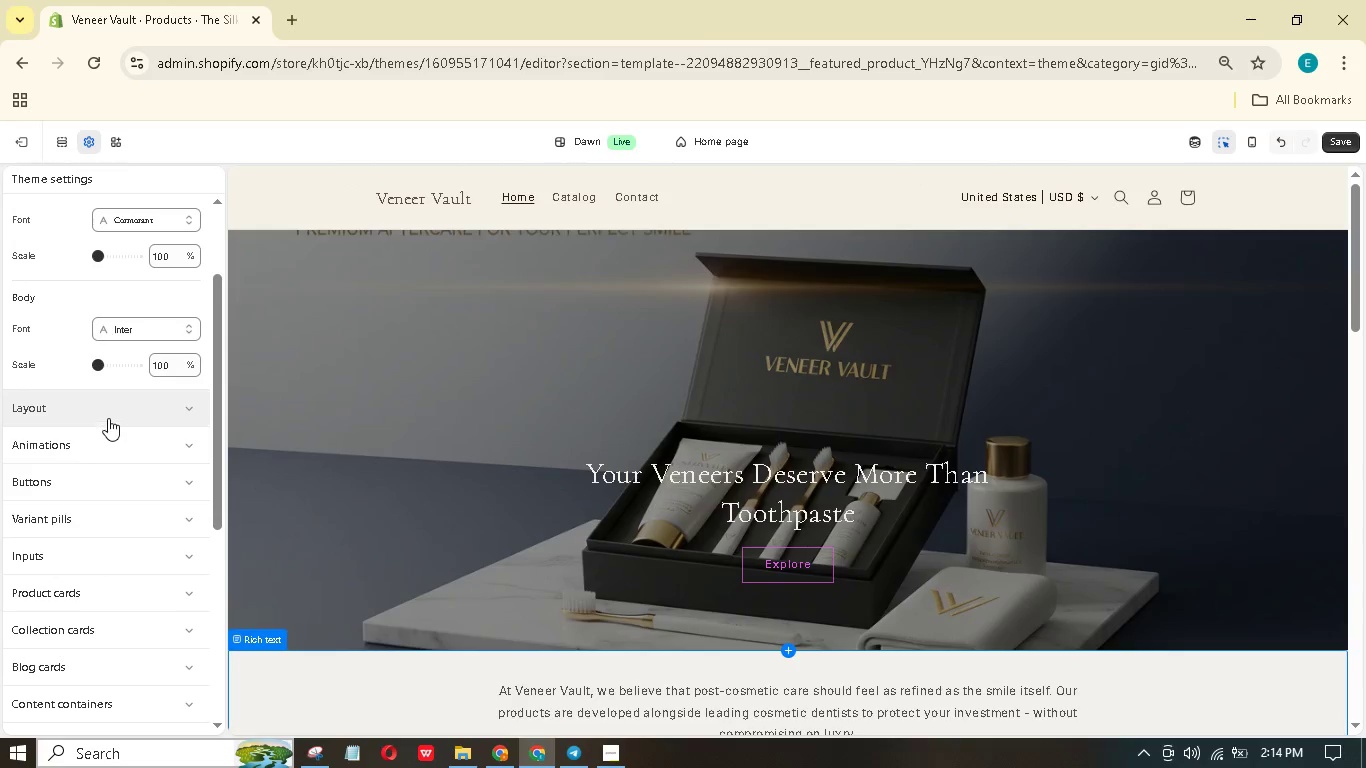 
left_click([108, 418])
 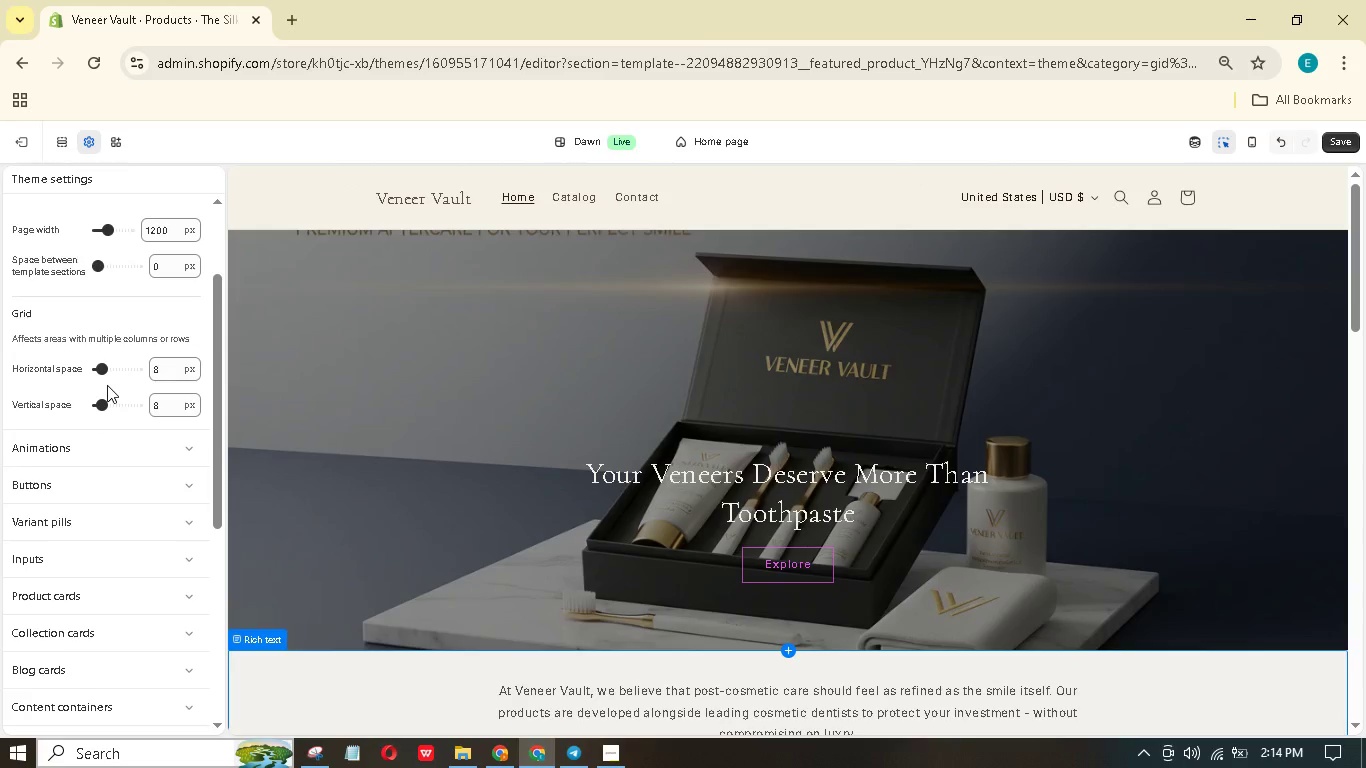 
scroll: coordinate [119, 426], scroll_direction: up, amount: 4.0
 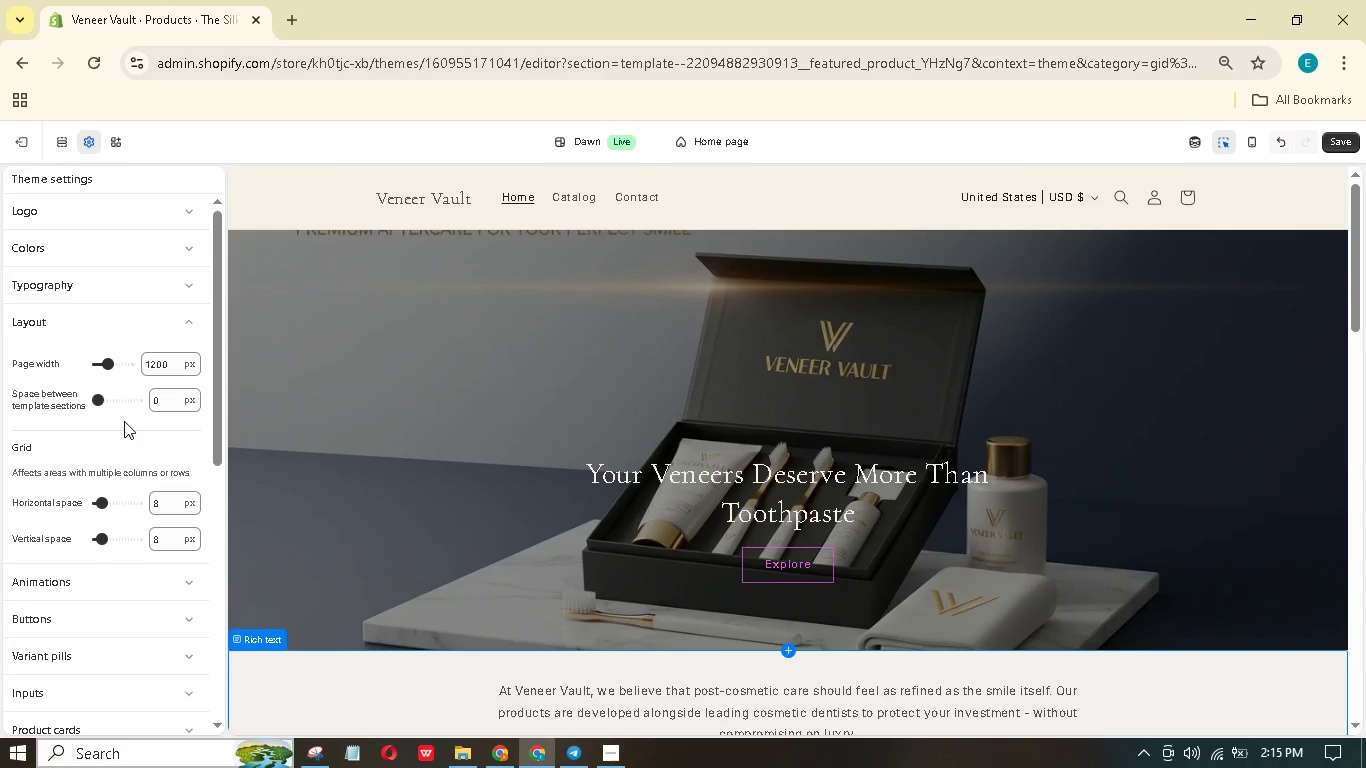 
wait(30.62)
 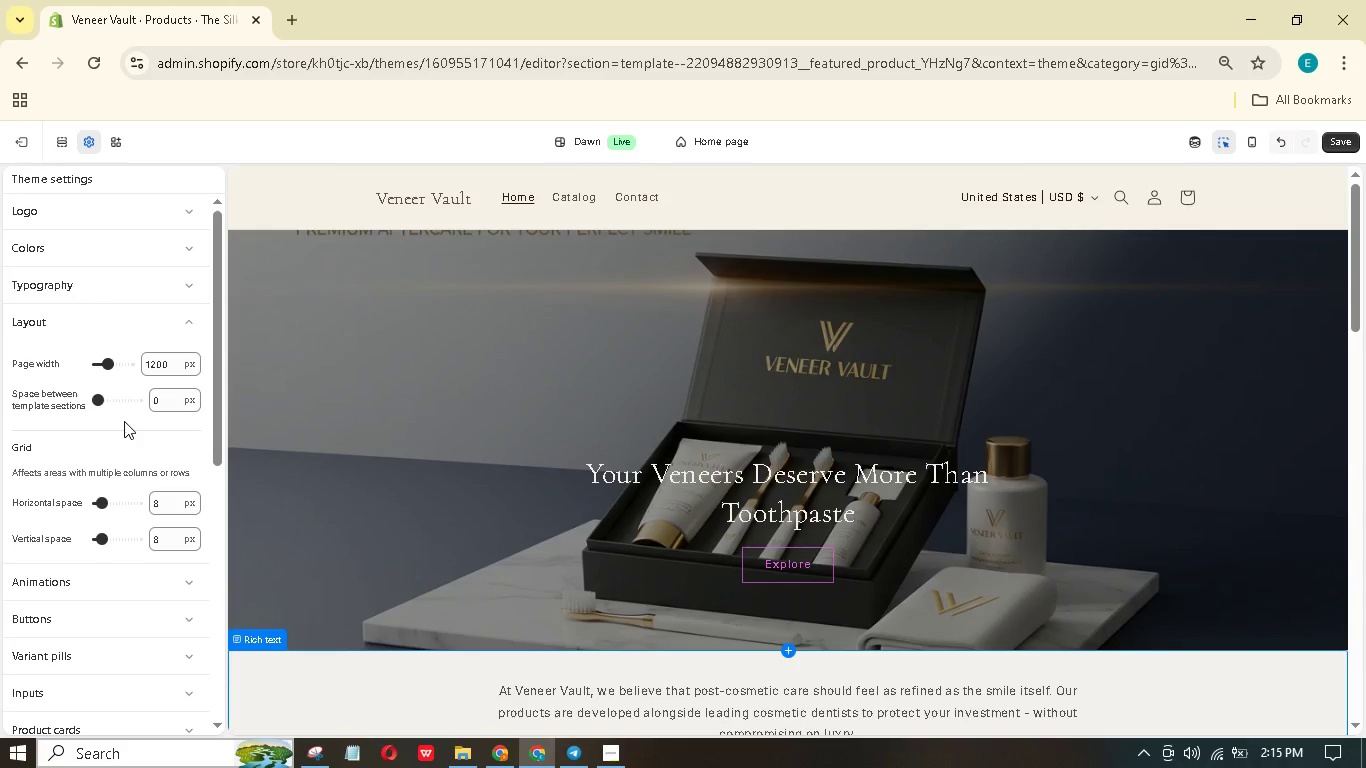 
scroll: coordinate [125, 418], scroll_direction: down, amount: 2.0
 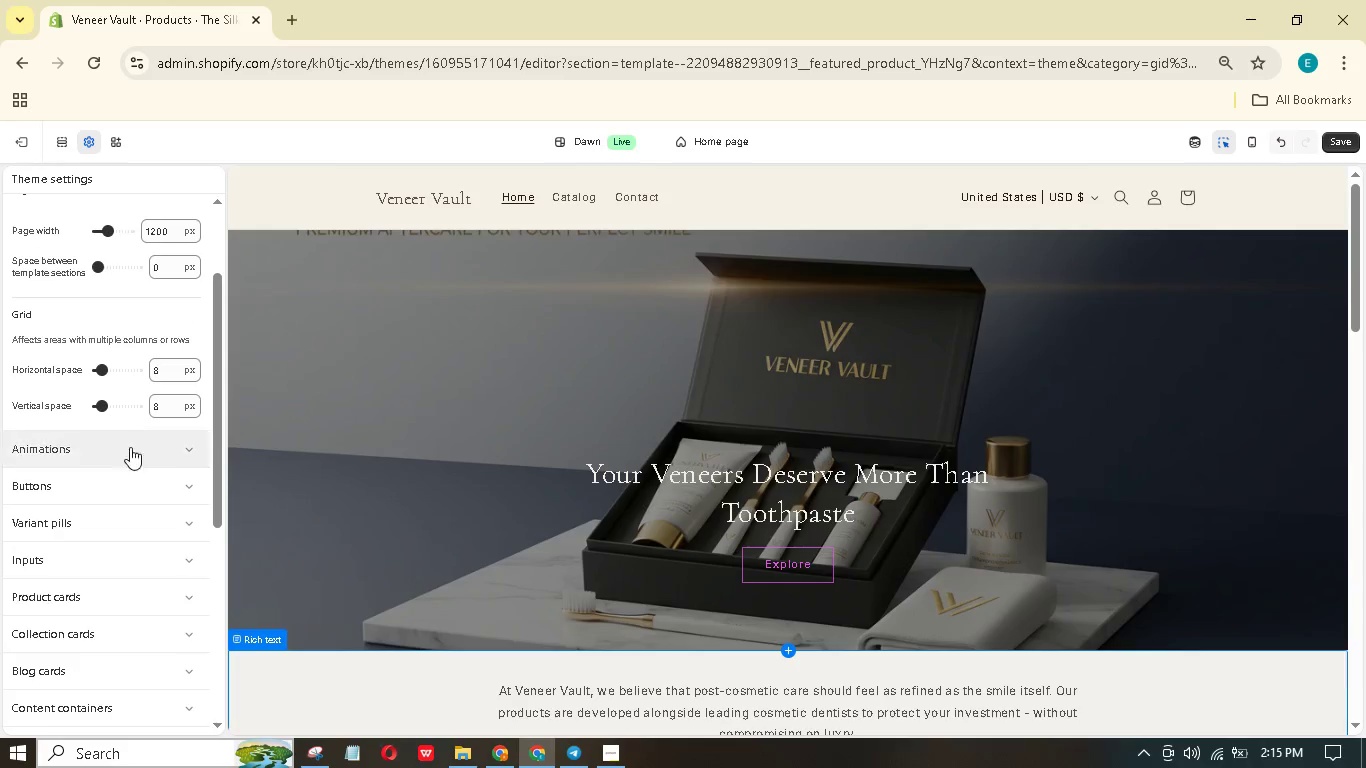 
left_click([138, 484])
 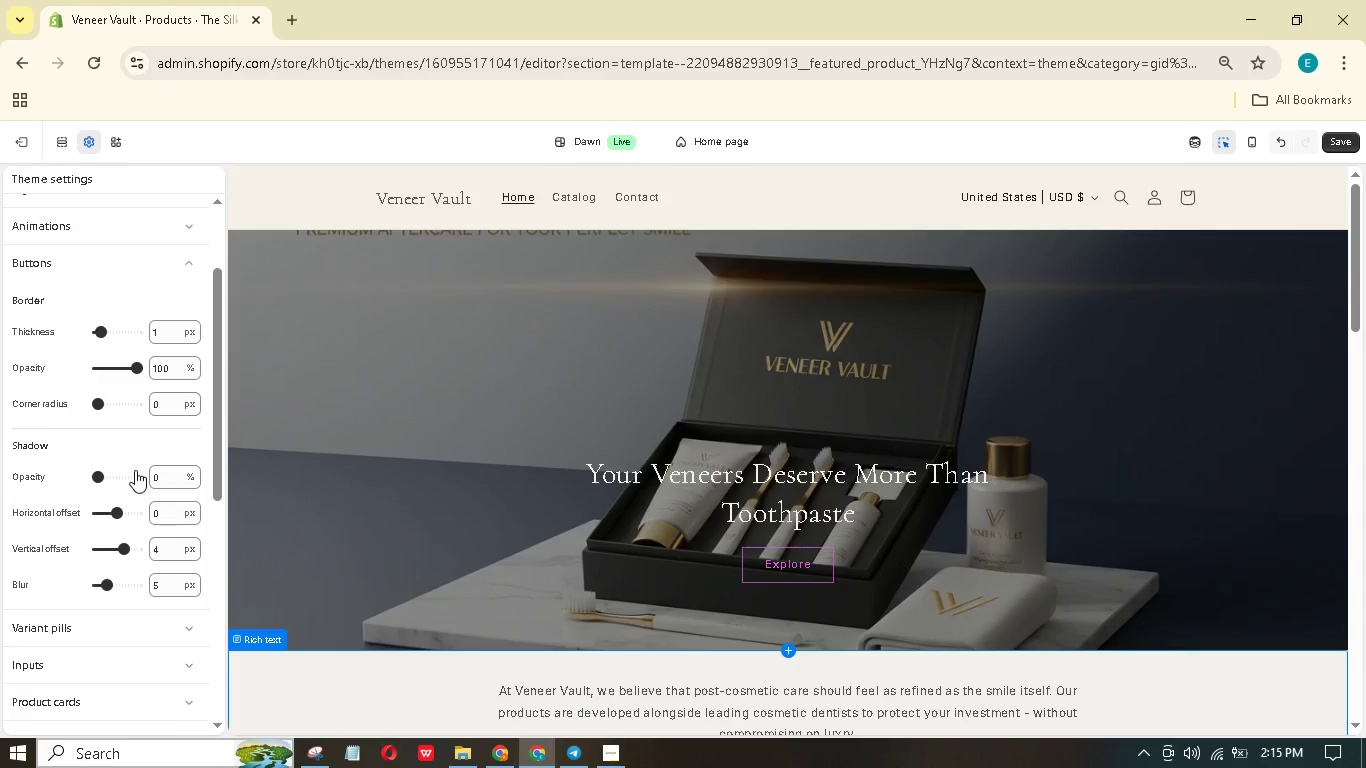 
scroll: coordinate [144, 473], scroll_direction: down, amount: 9.0
 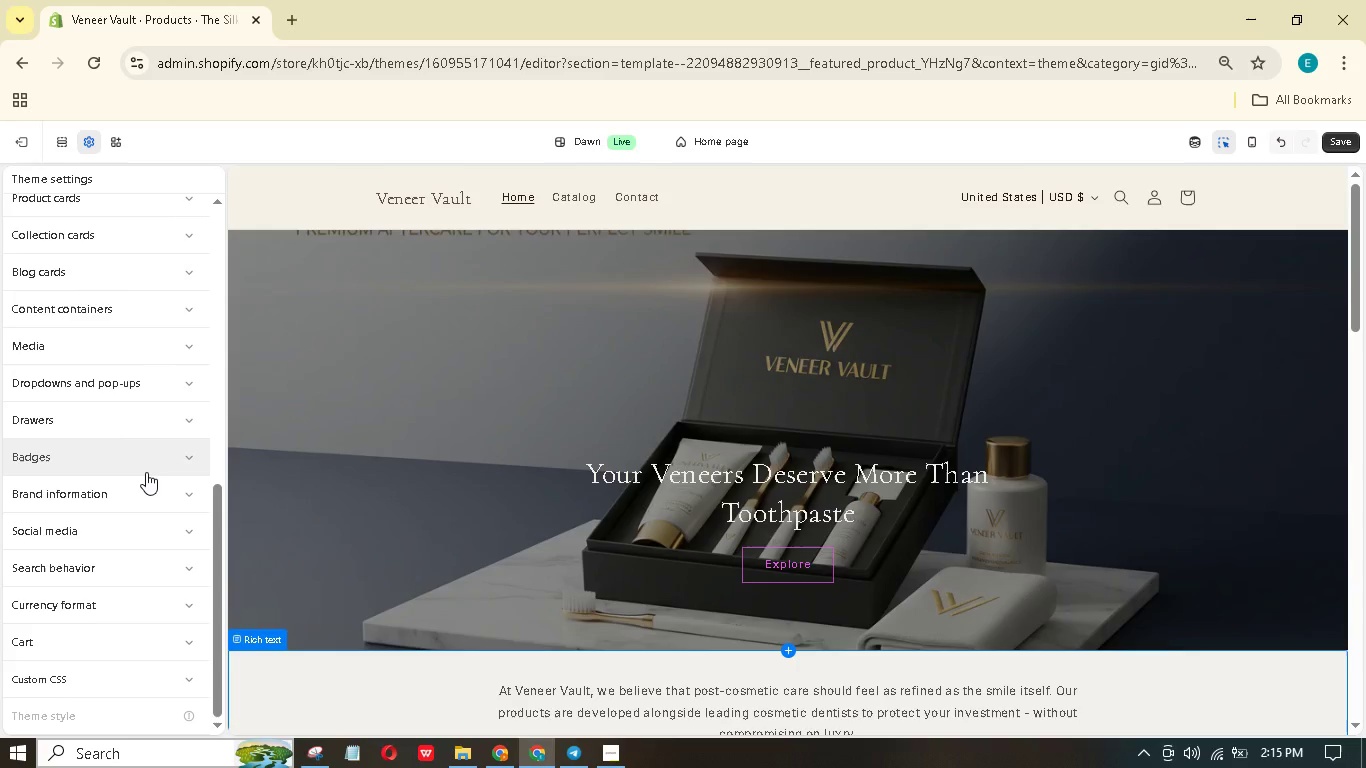 
scroll: coordinate [147, 471], scroll_direction: up, amount: 15.0
 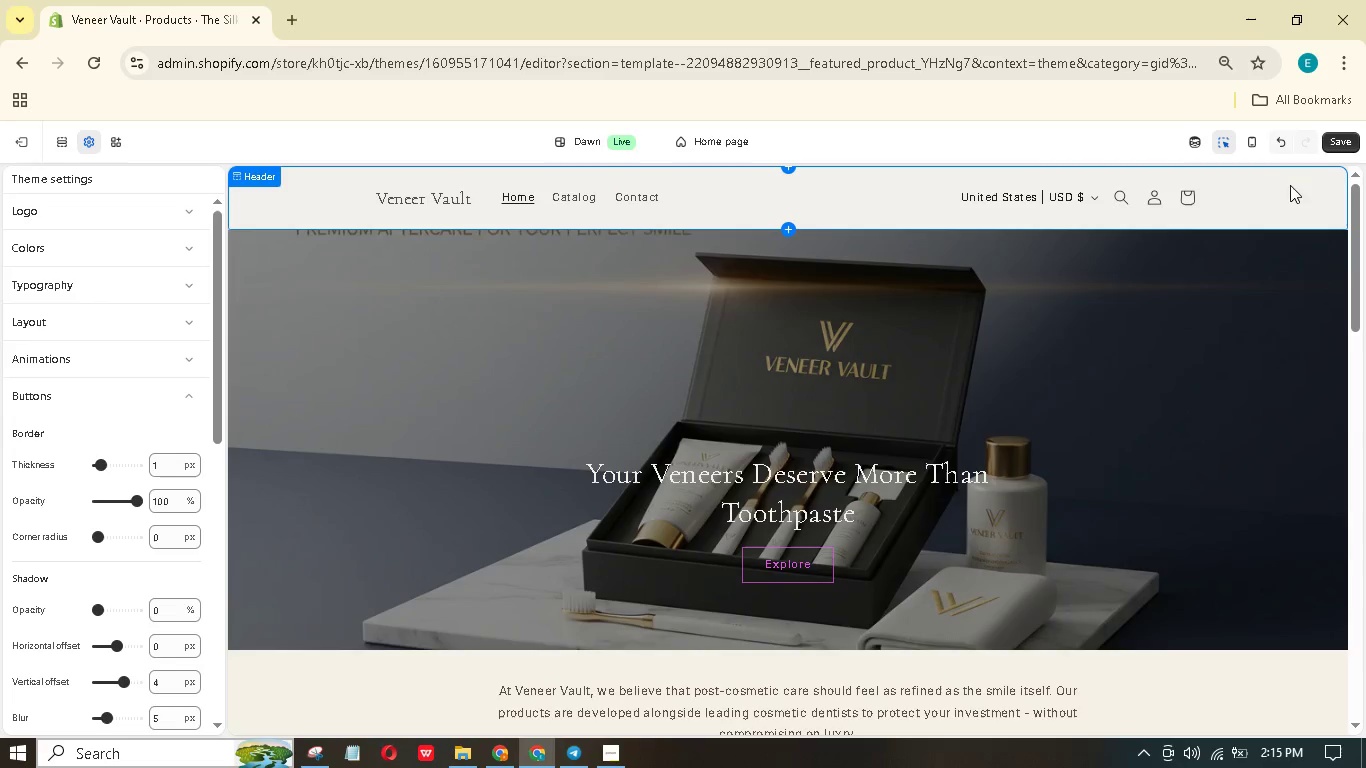 
left_click([1342, 138])
 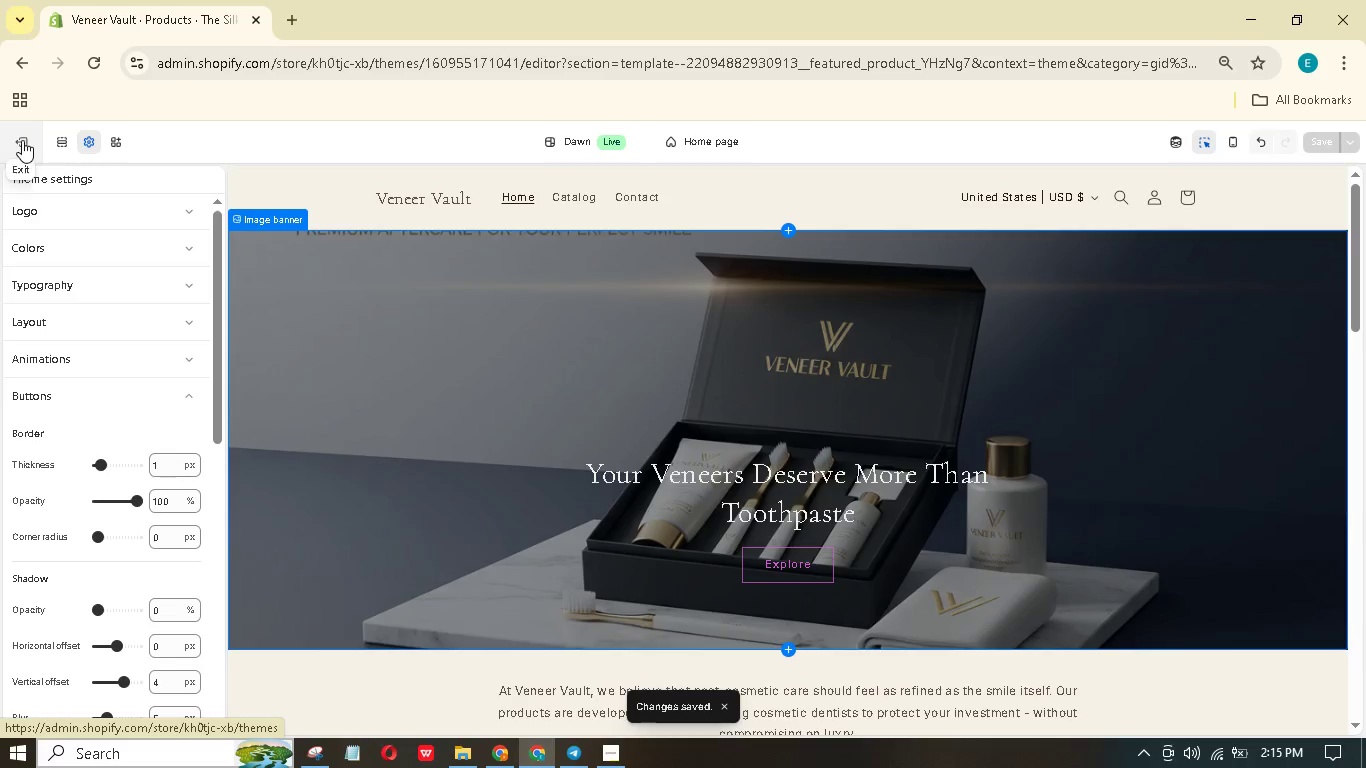 
wait(6.5)
 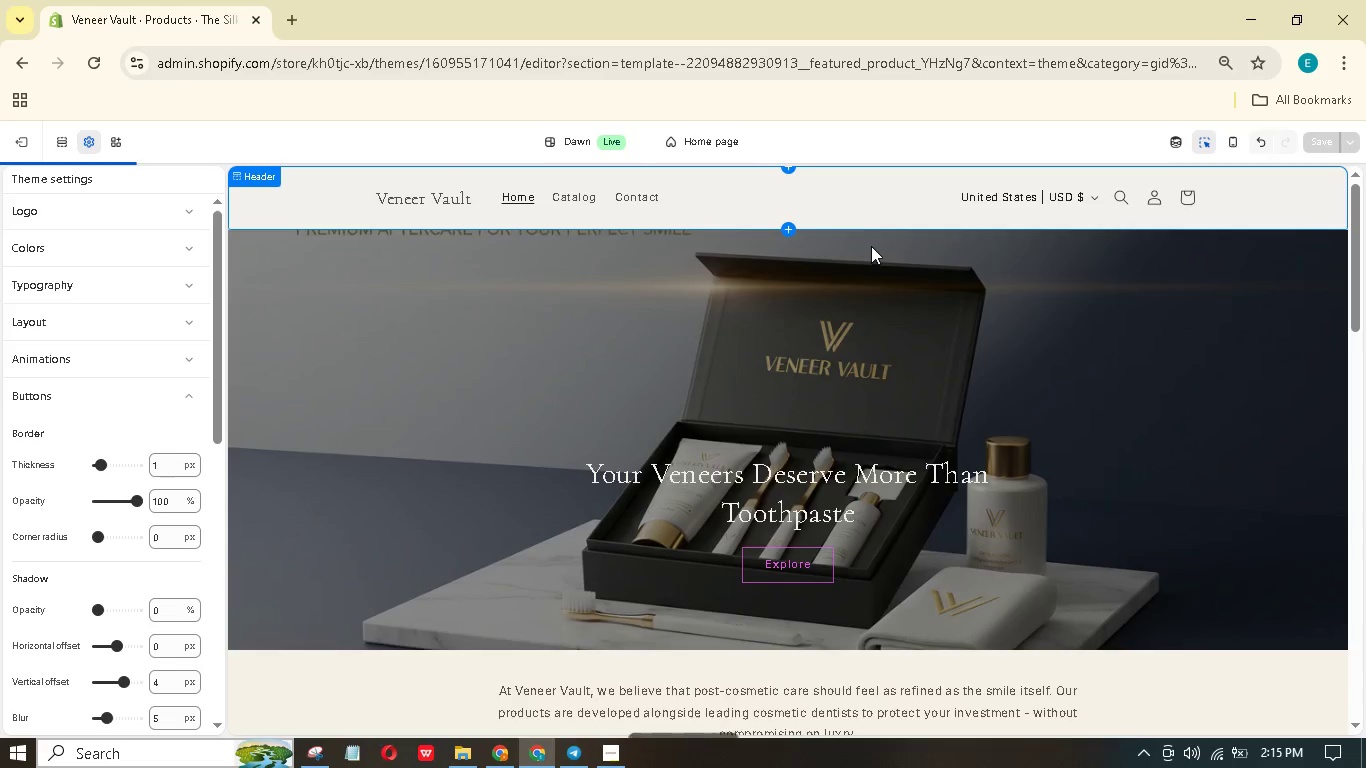 
left_click([22, 140])
 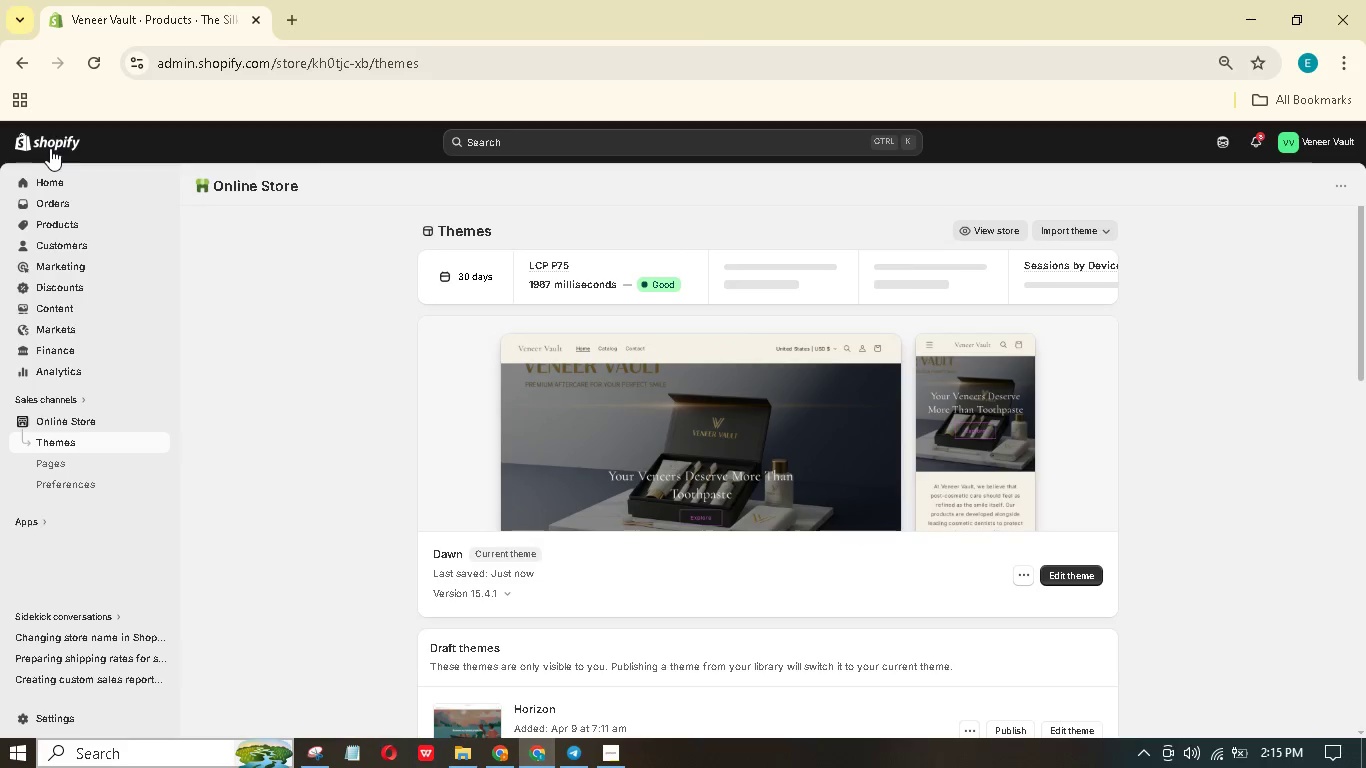 
wait(12.09)
 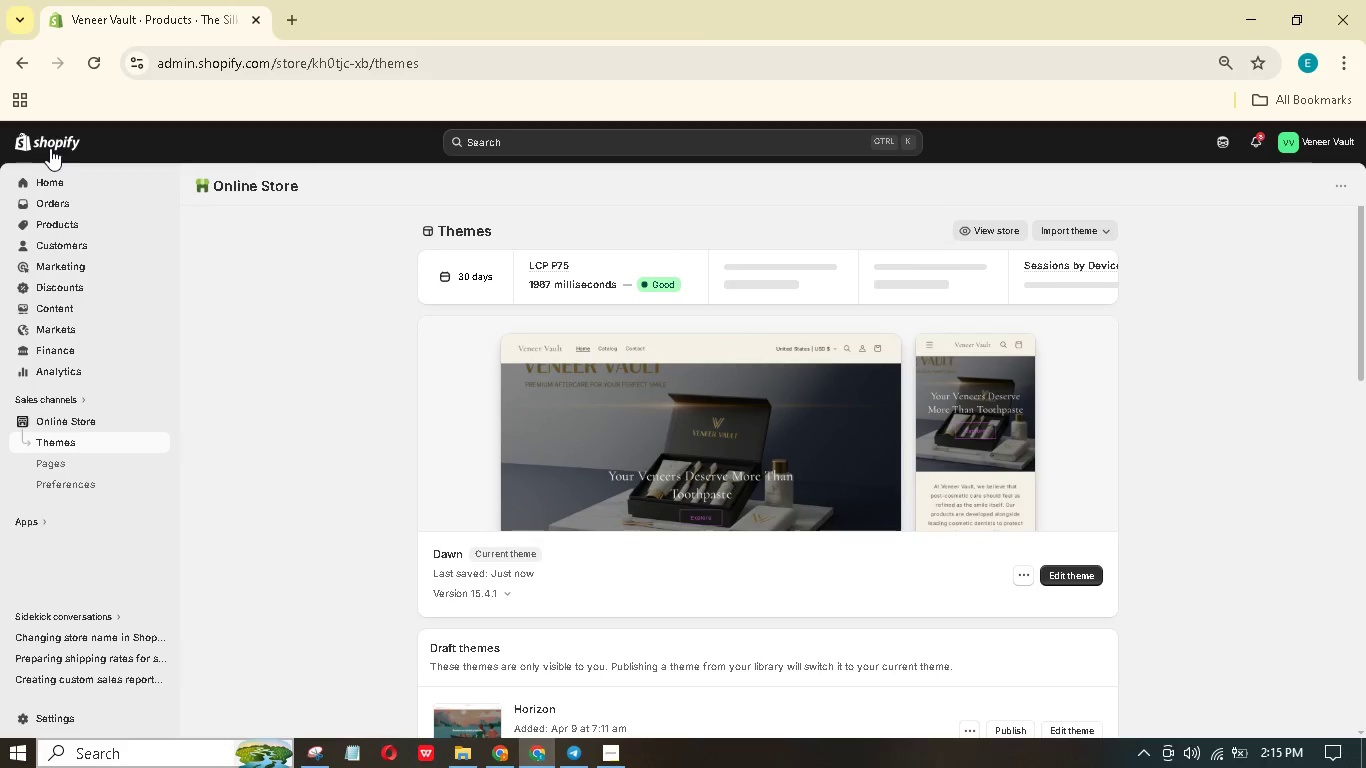 
left_click([756, 419])
 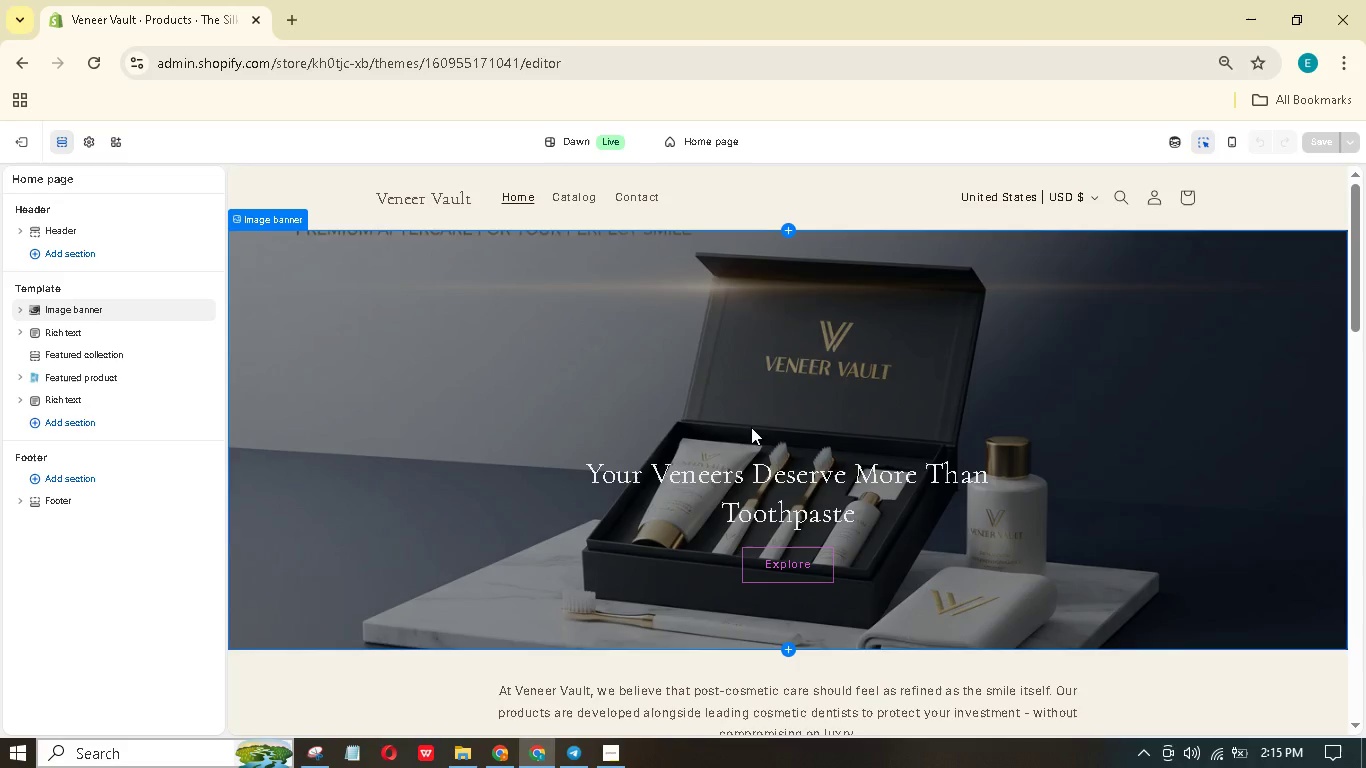 
wait(10.92)
 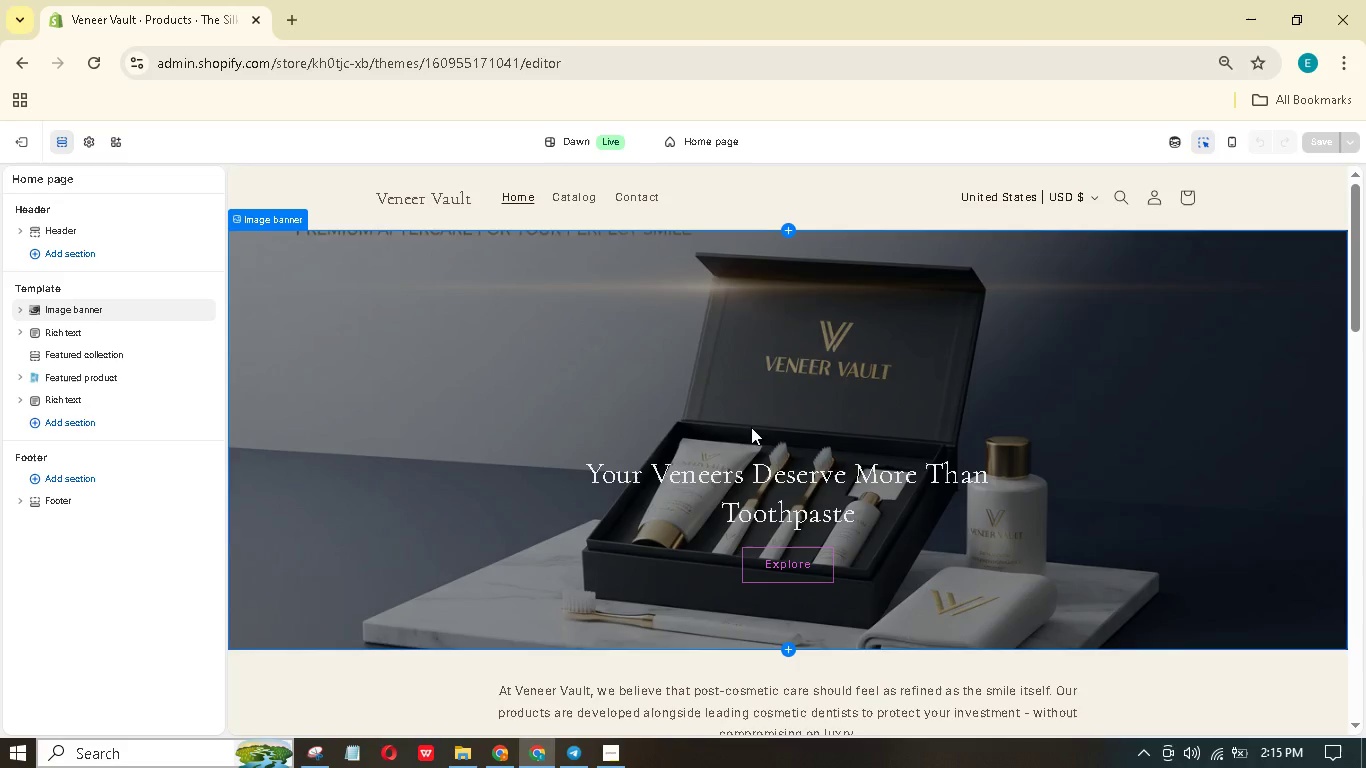 
scroll: coordinate [722, 439], scroll_direction: down, amount: 24.0
 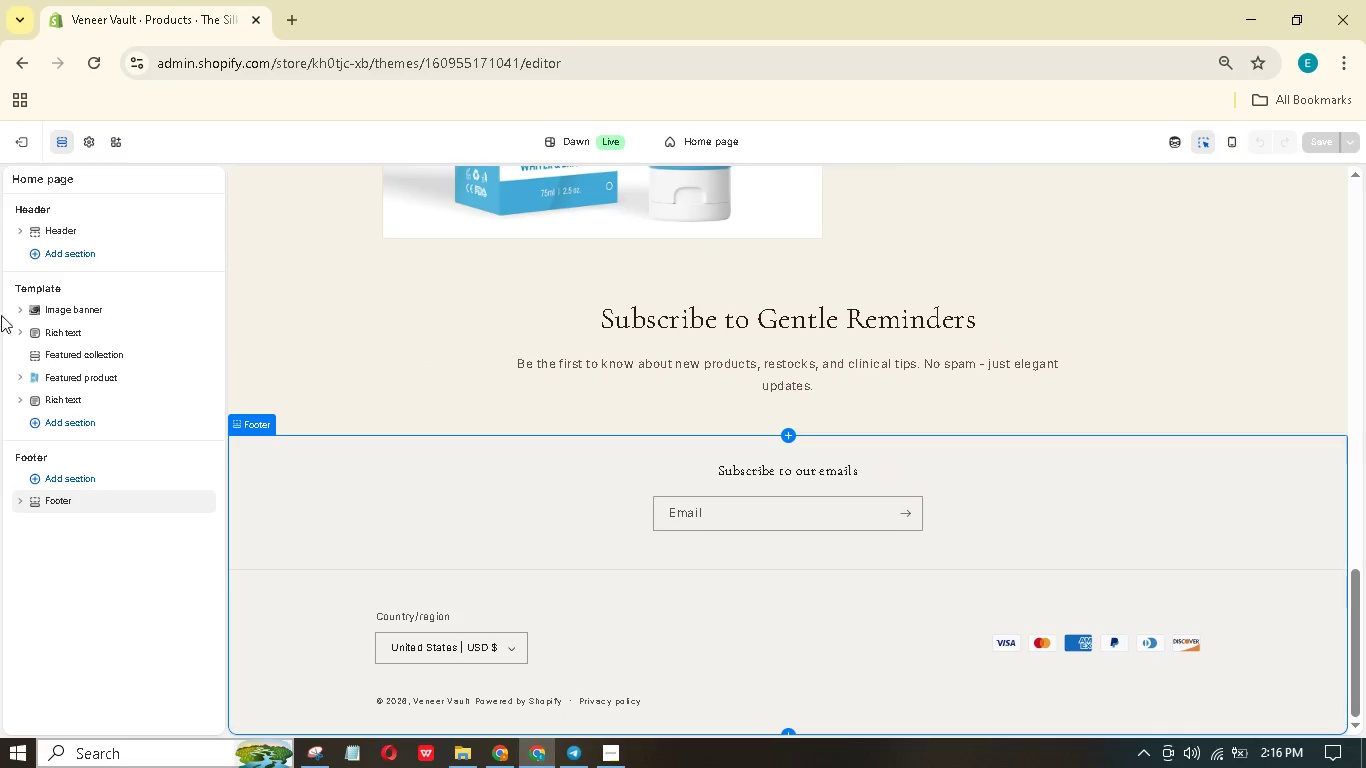 
left_click([71, 237])
 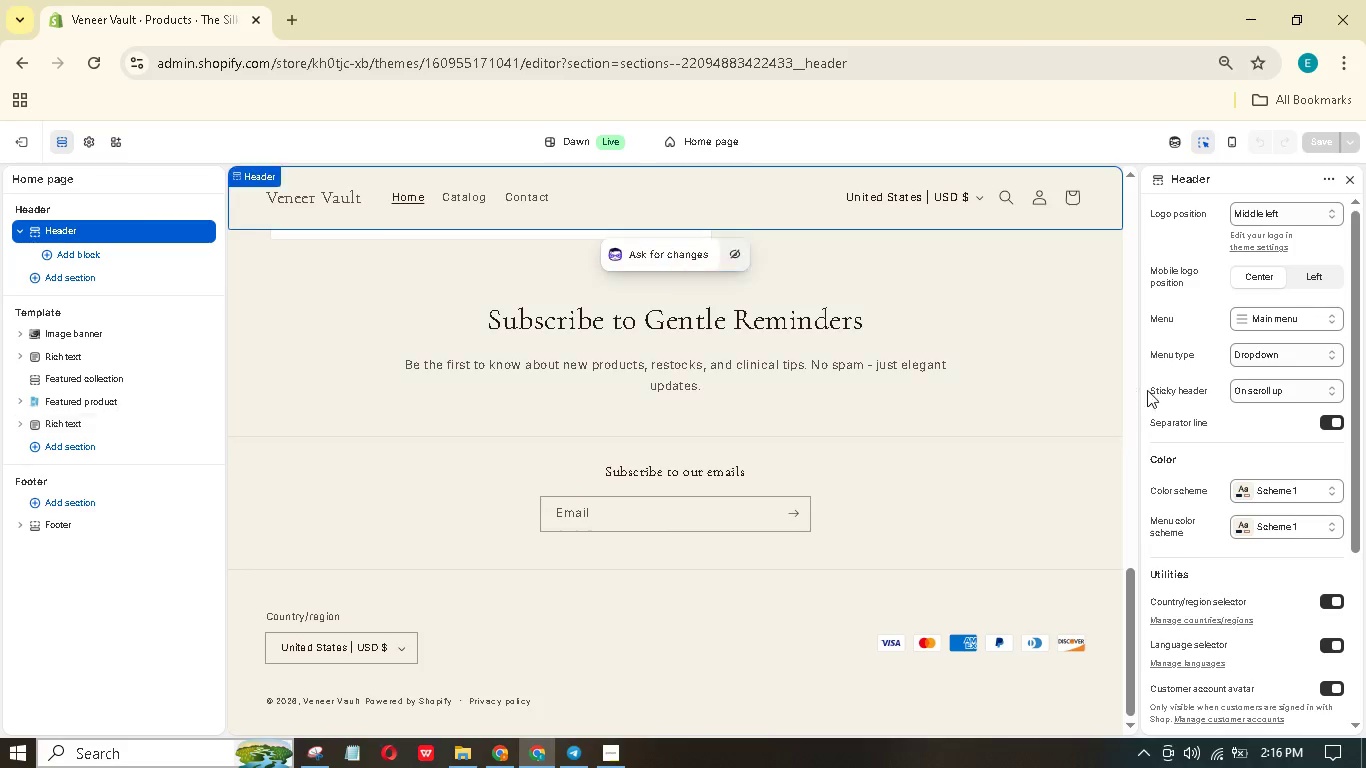 
left_click([1289, 486])
 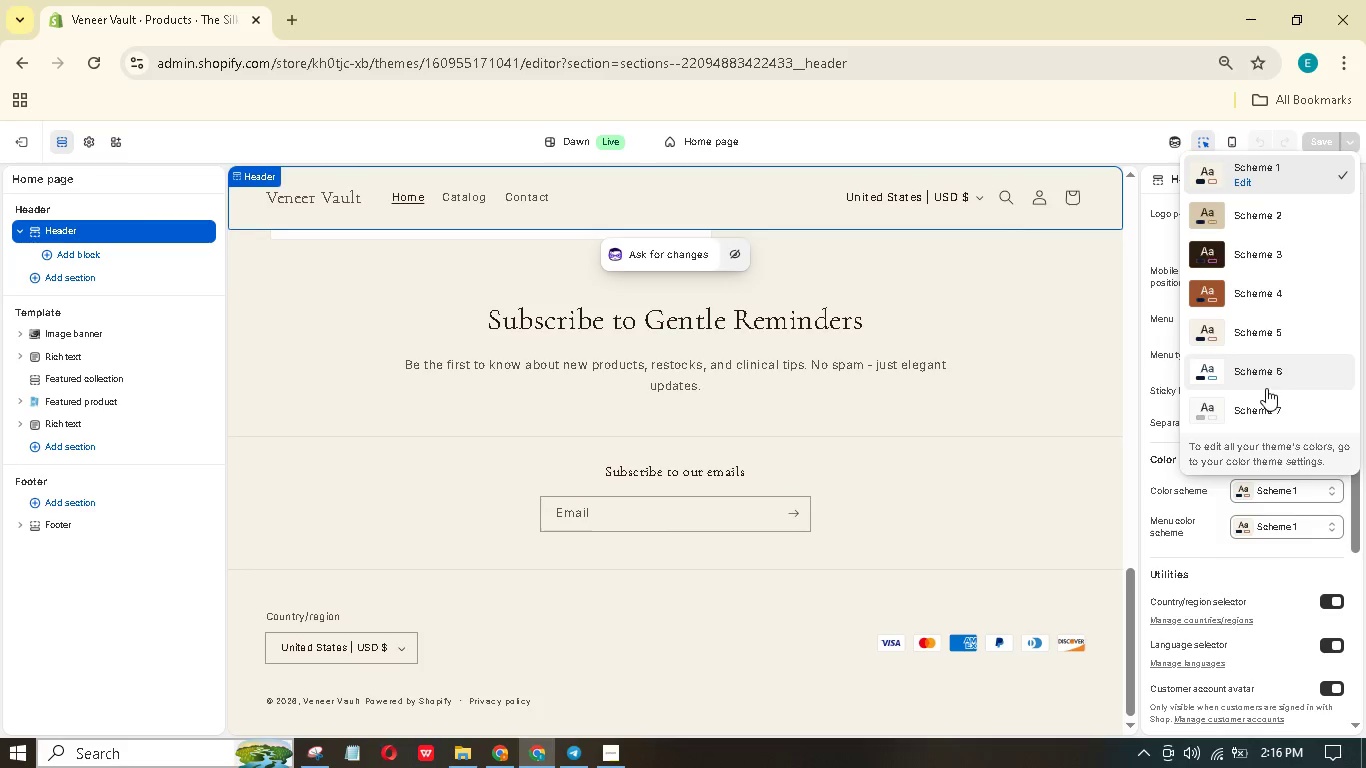 
left_click([1263, 402])
 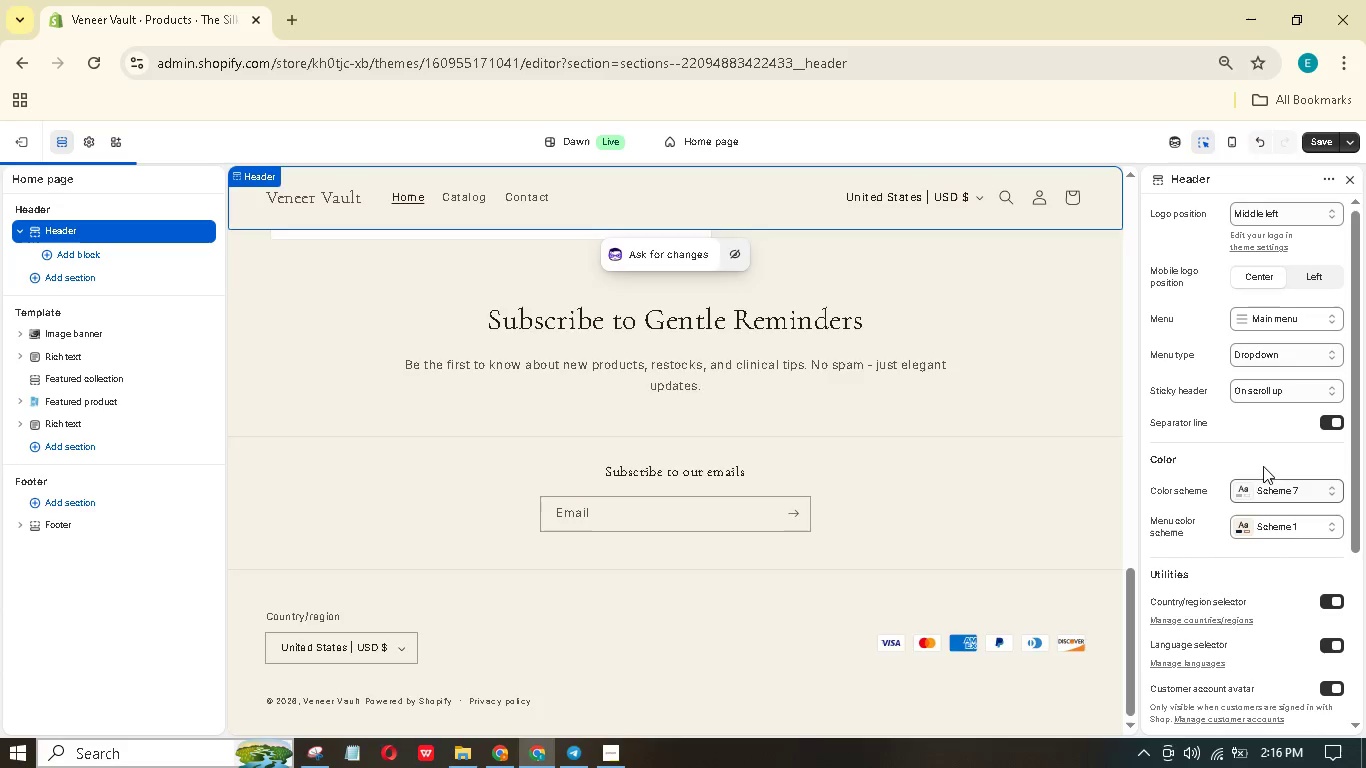 
mouse_move([1269, 486])
 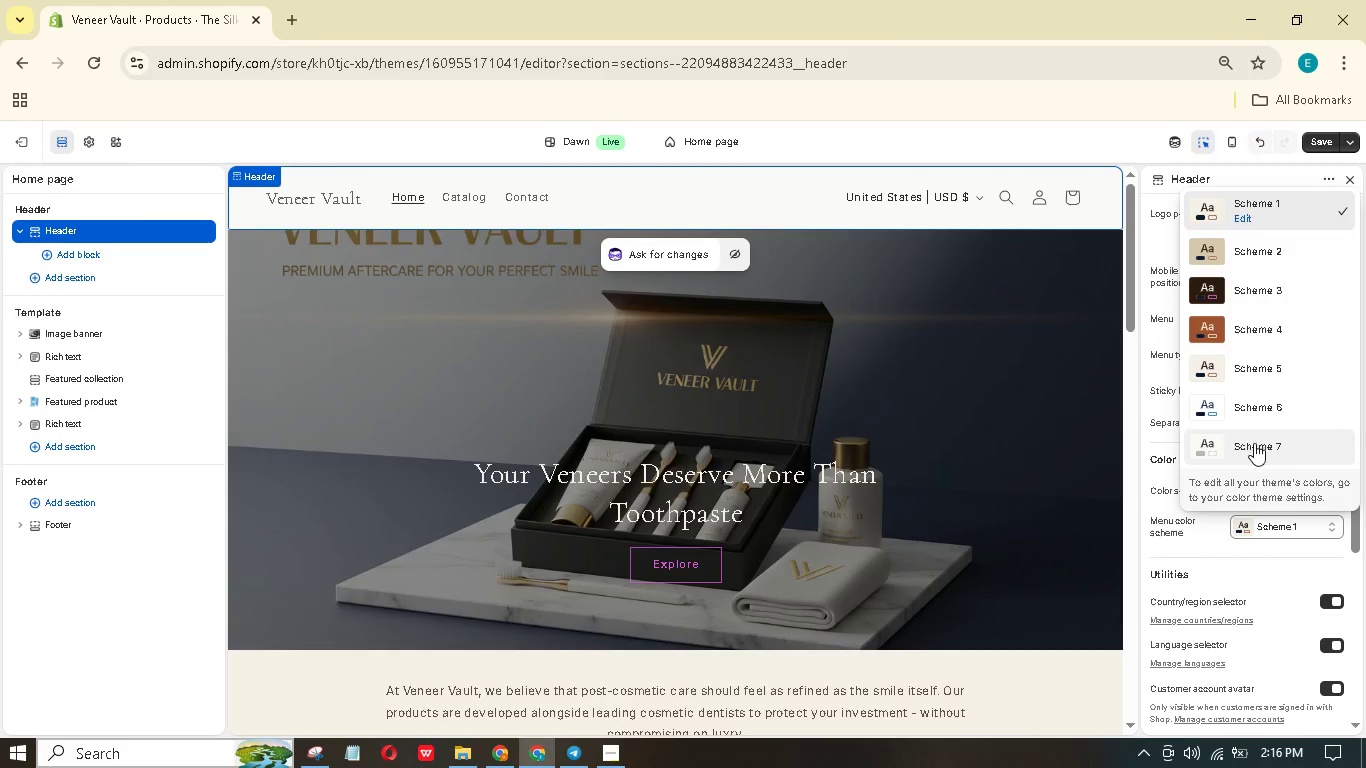 
left_click([1254, 444])
 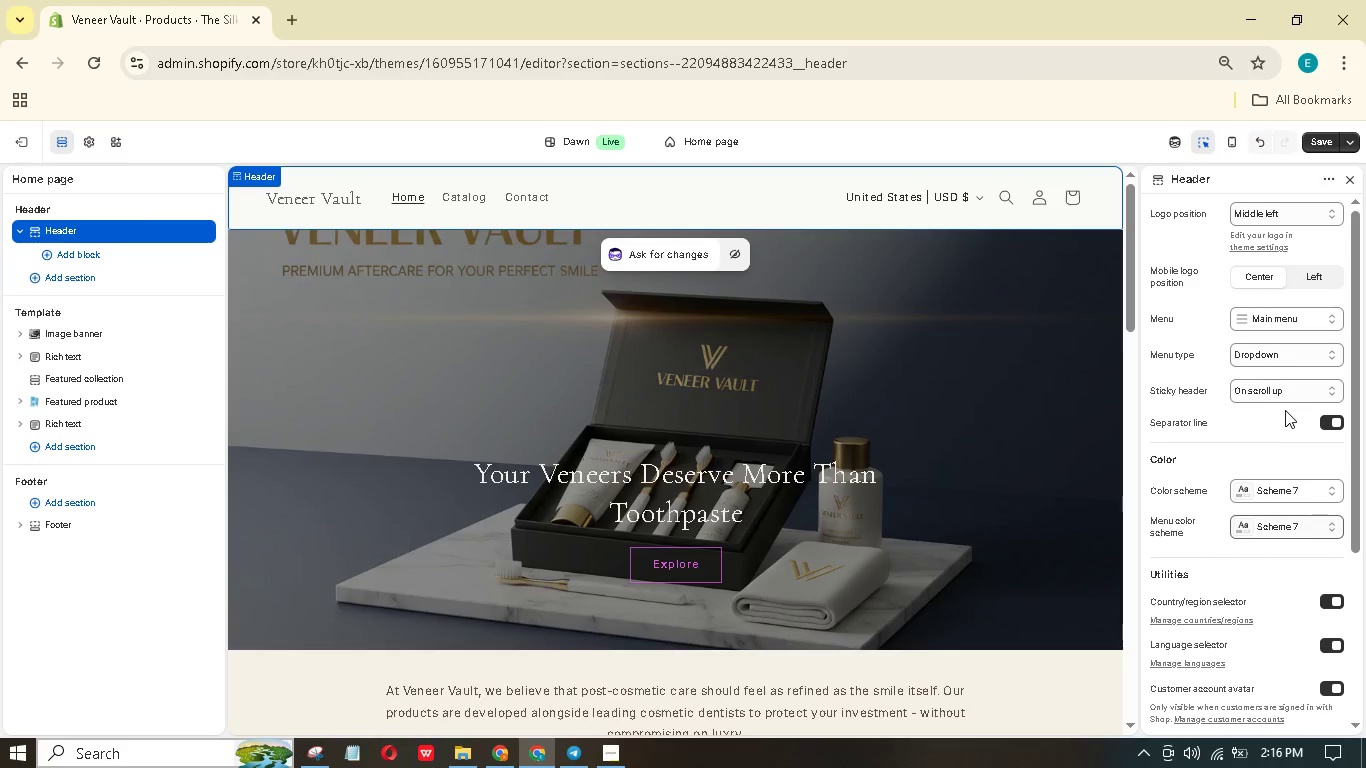 
scroll: coordinate [1280, 401], scroll_direction: down, amount: 5.0
 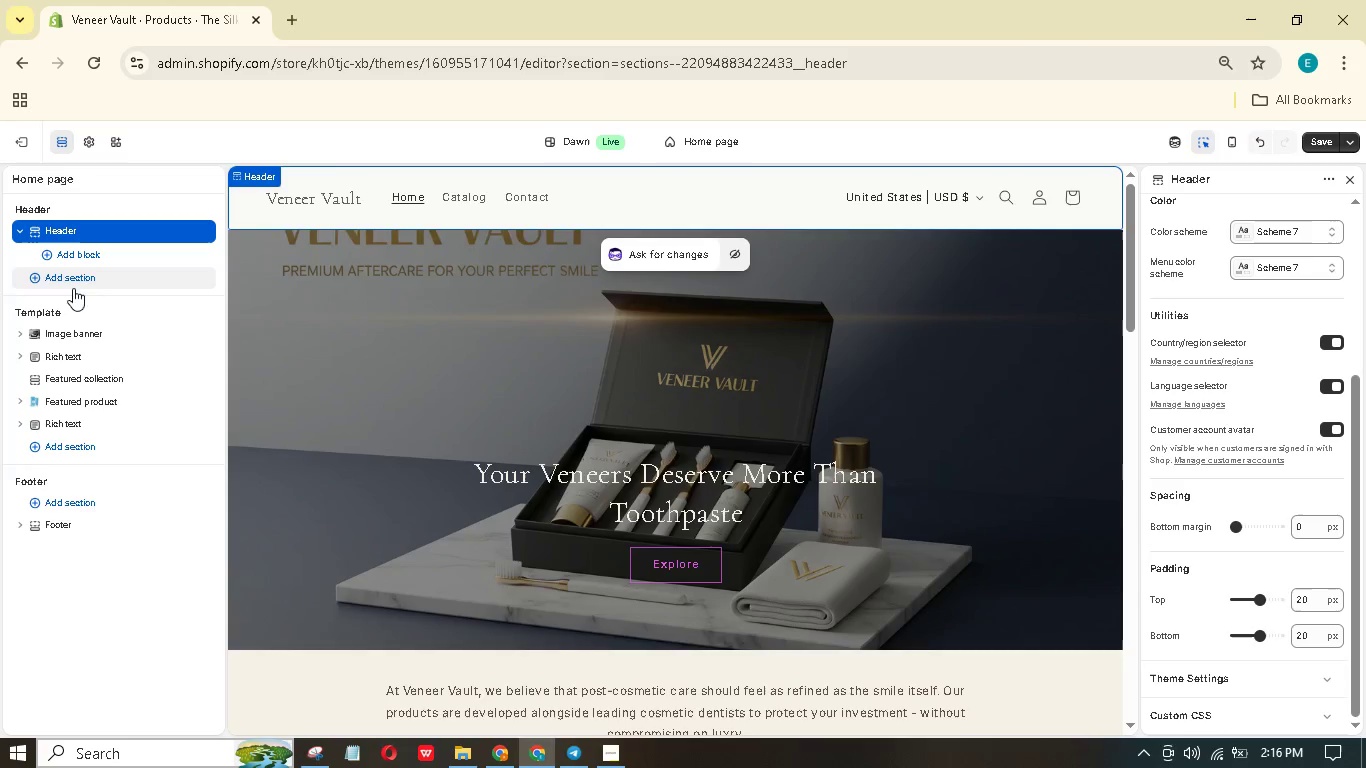 
left_click([92, 337])
 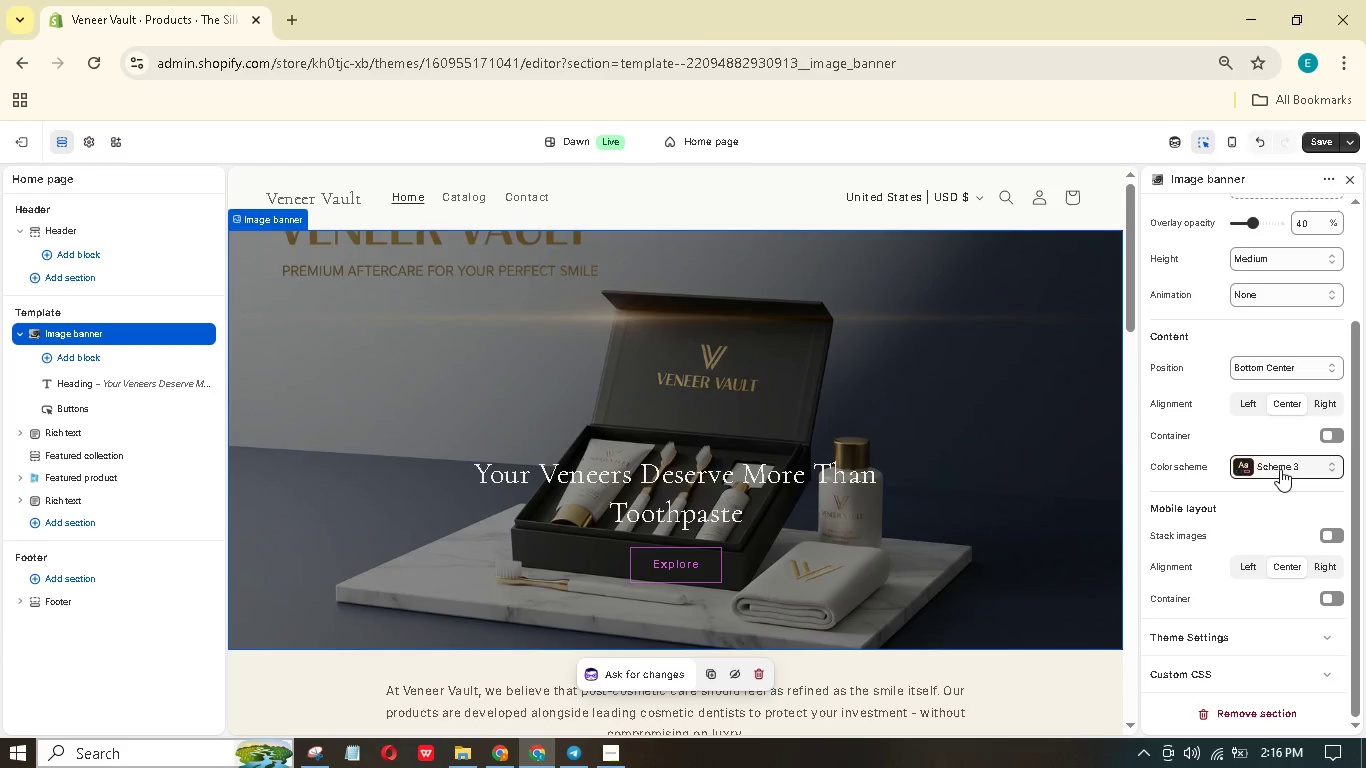 
left_click([1258, 391])
 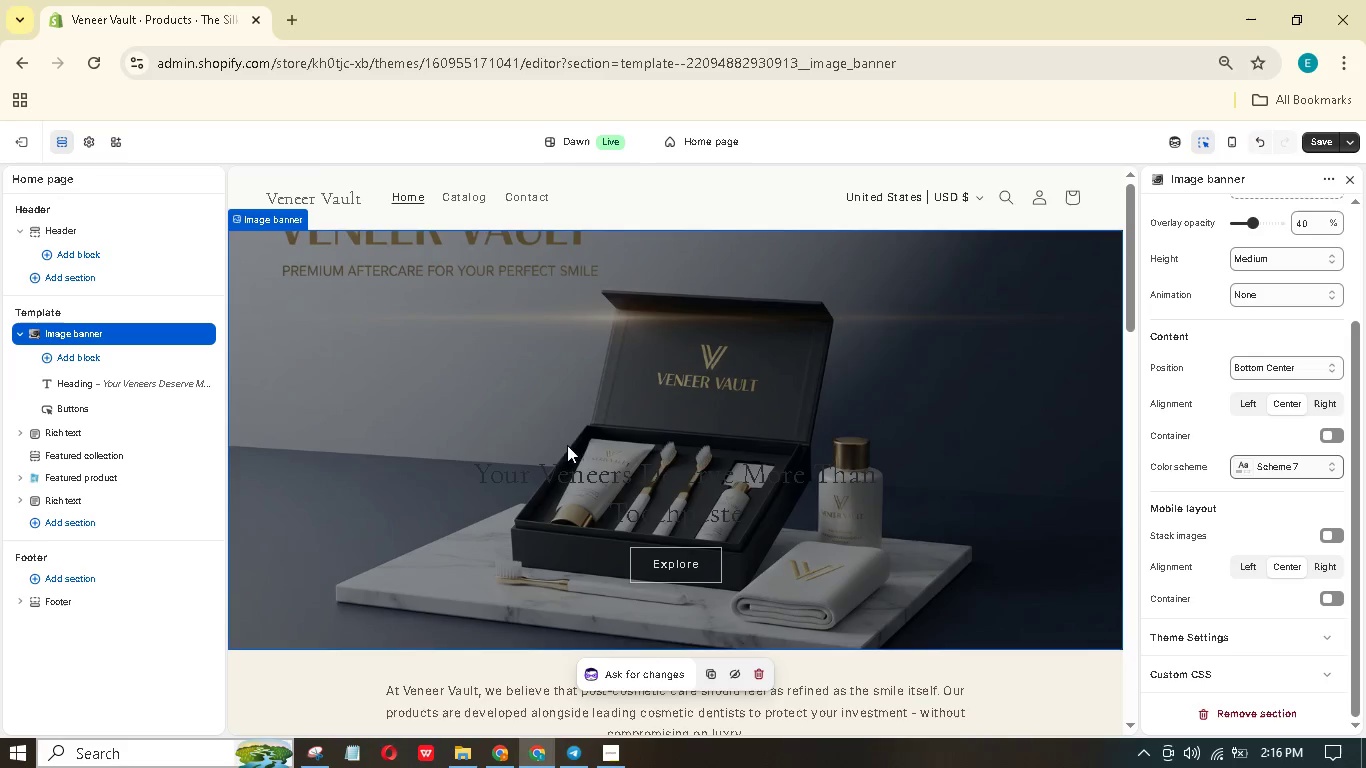 
wait(12.2)
 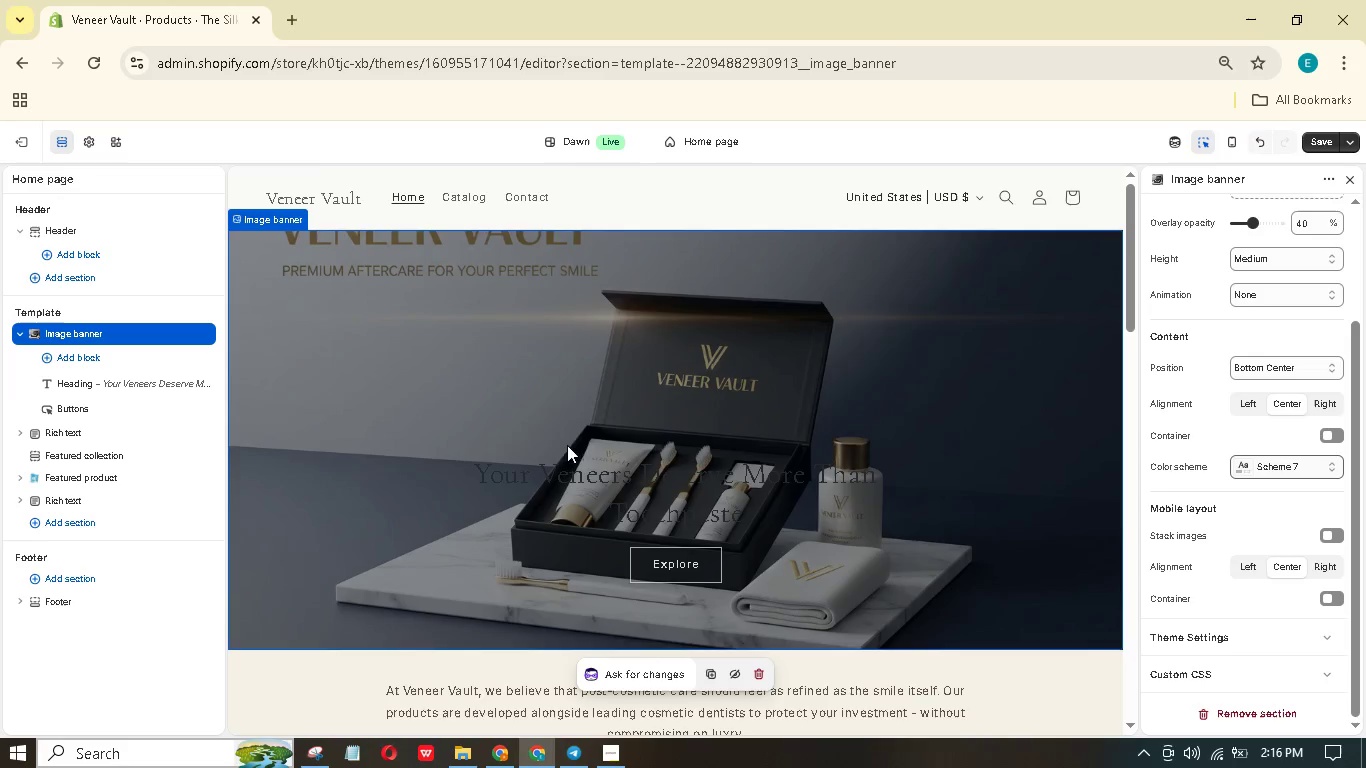 
left_click([1286, 467])
 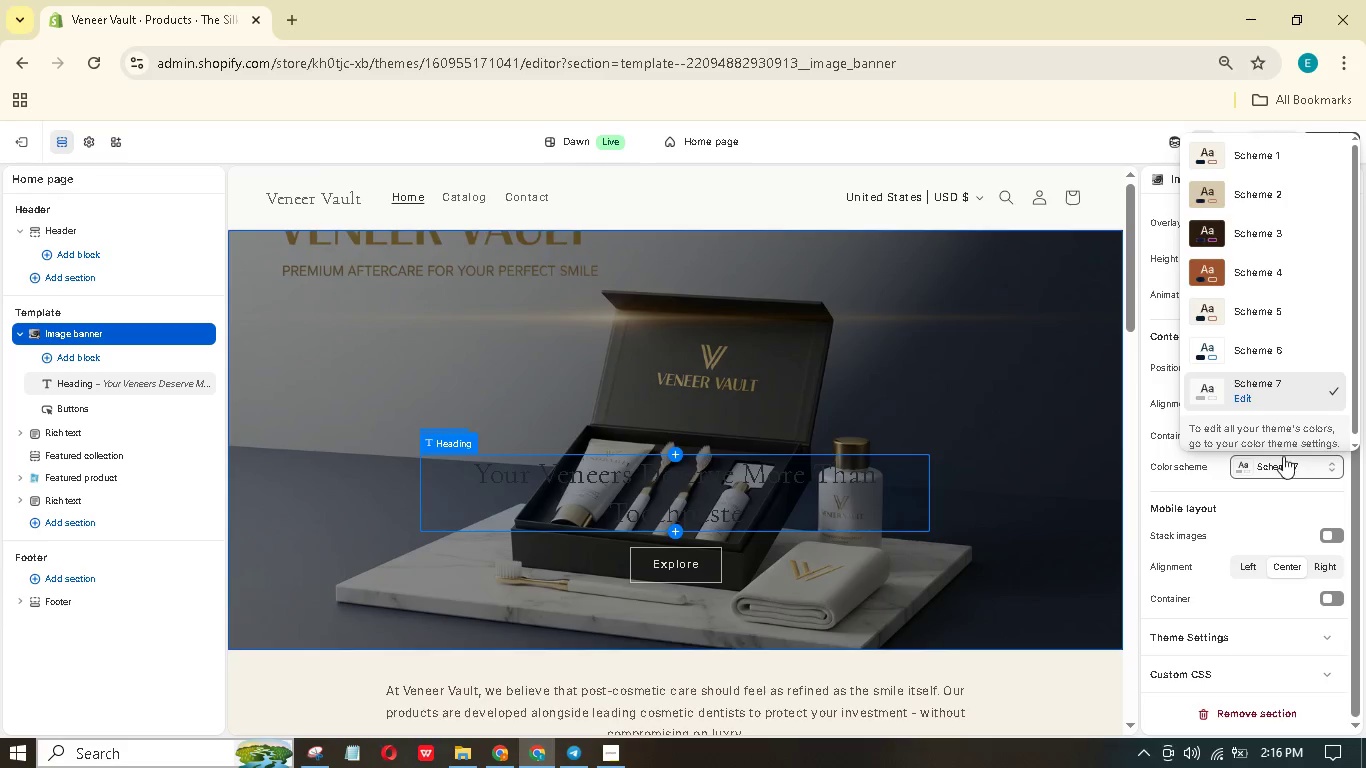 
scroll: coordinate [1275, 428], scroll_direction: down, amount: 3.0
 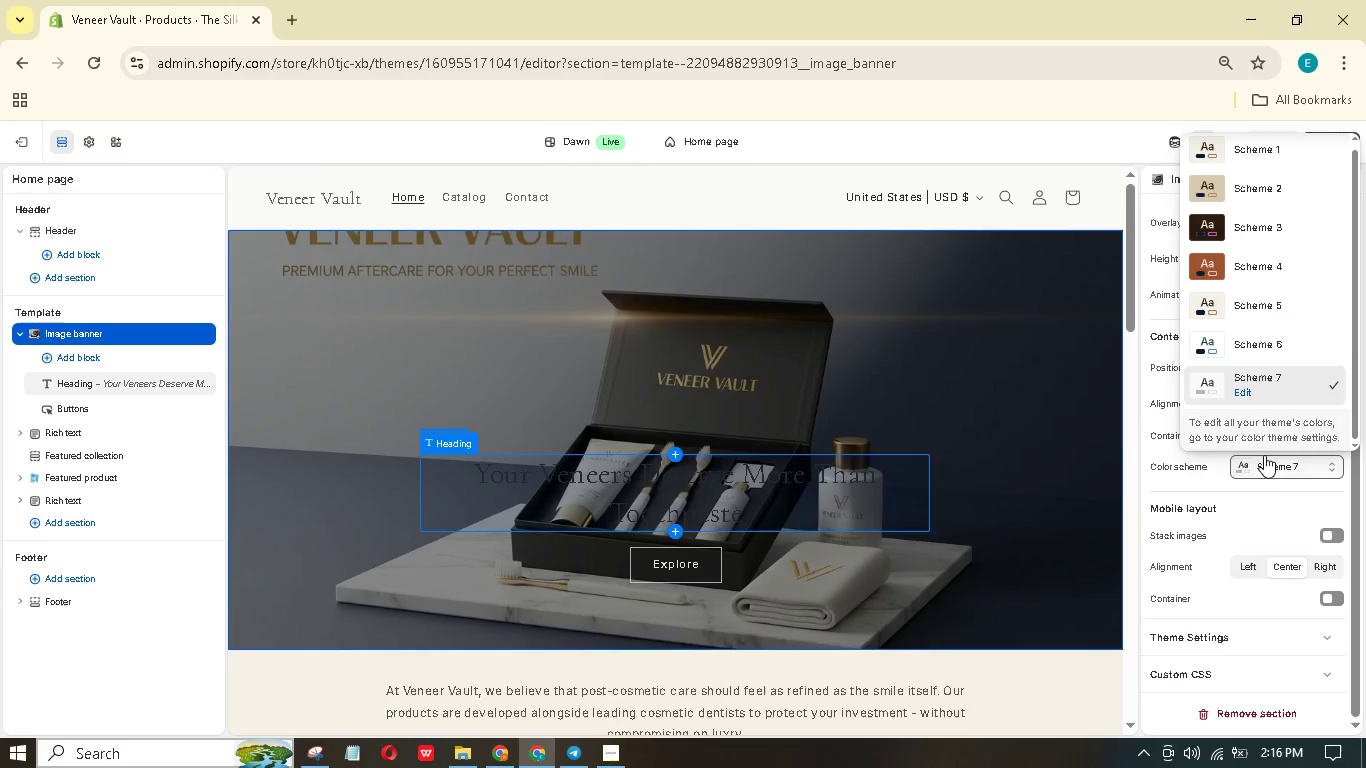 
scroll: coordinate [1264, 455], scroll_direction: up, amount: 2.0
 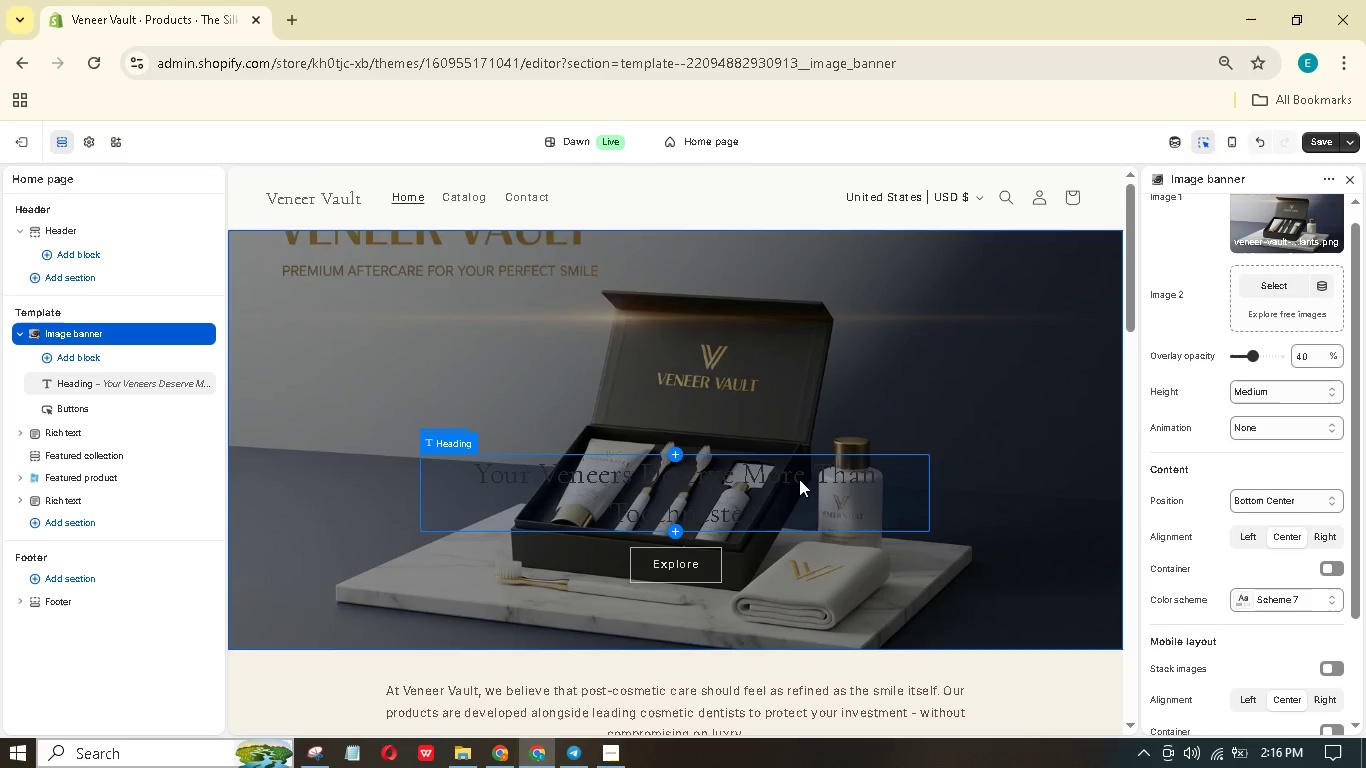 
wait(5.91)
 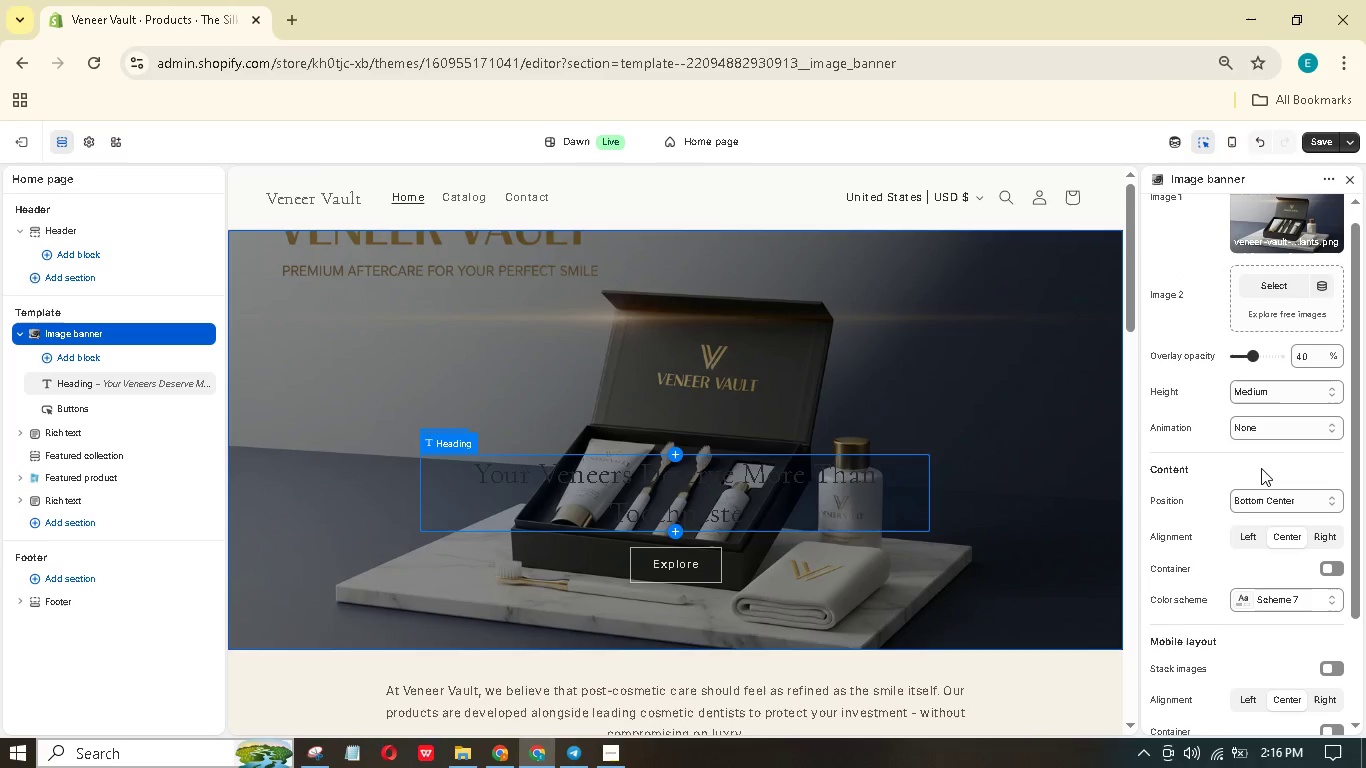 
left_click([799, 479])
 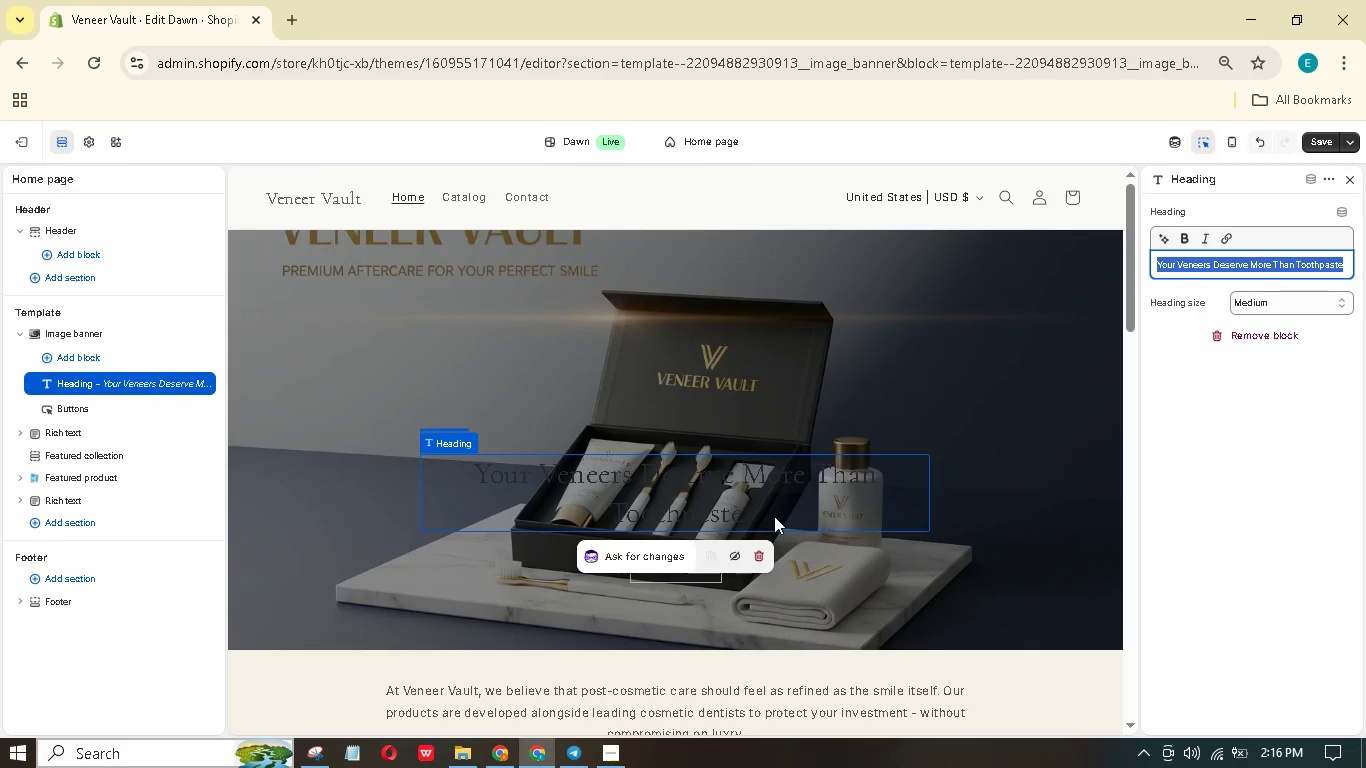 
double_click([799, 479])
 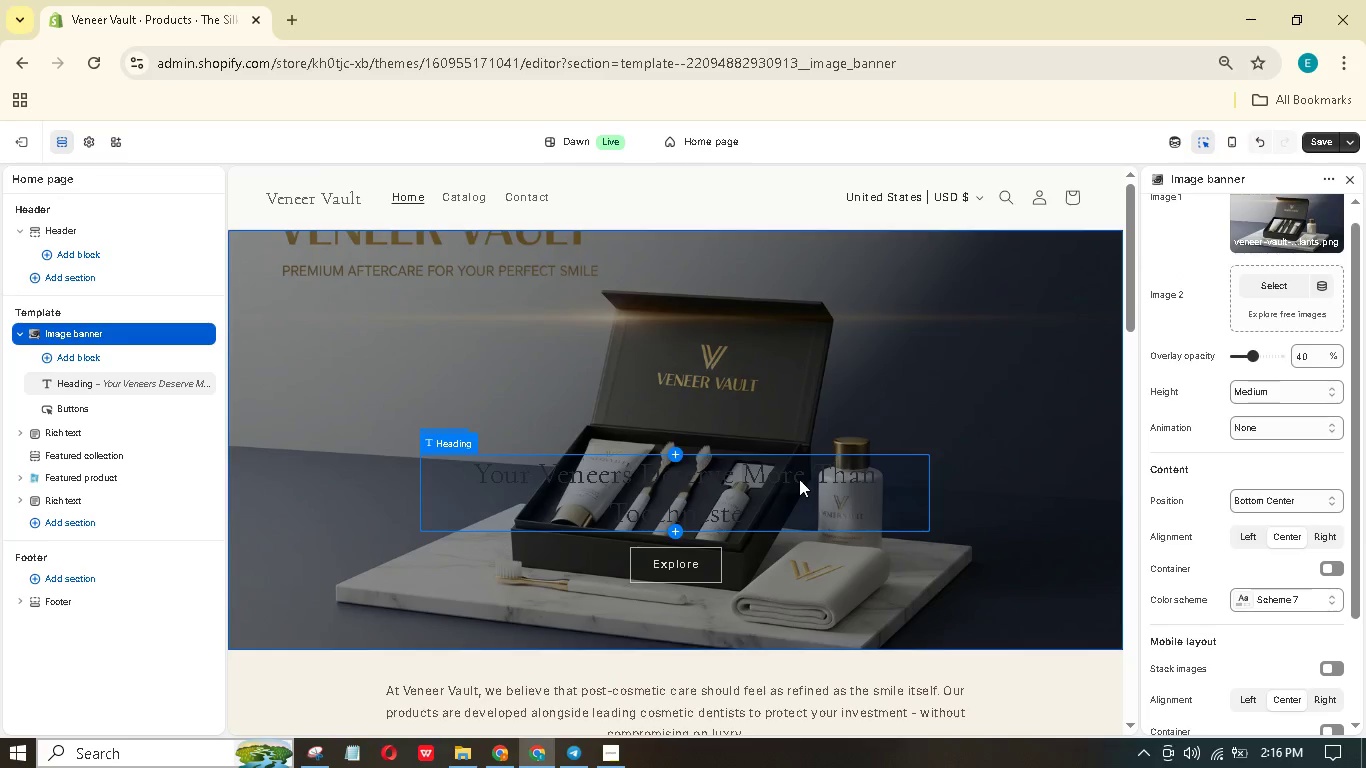 
mouse_move([776, 514])
 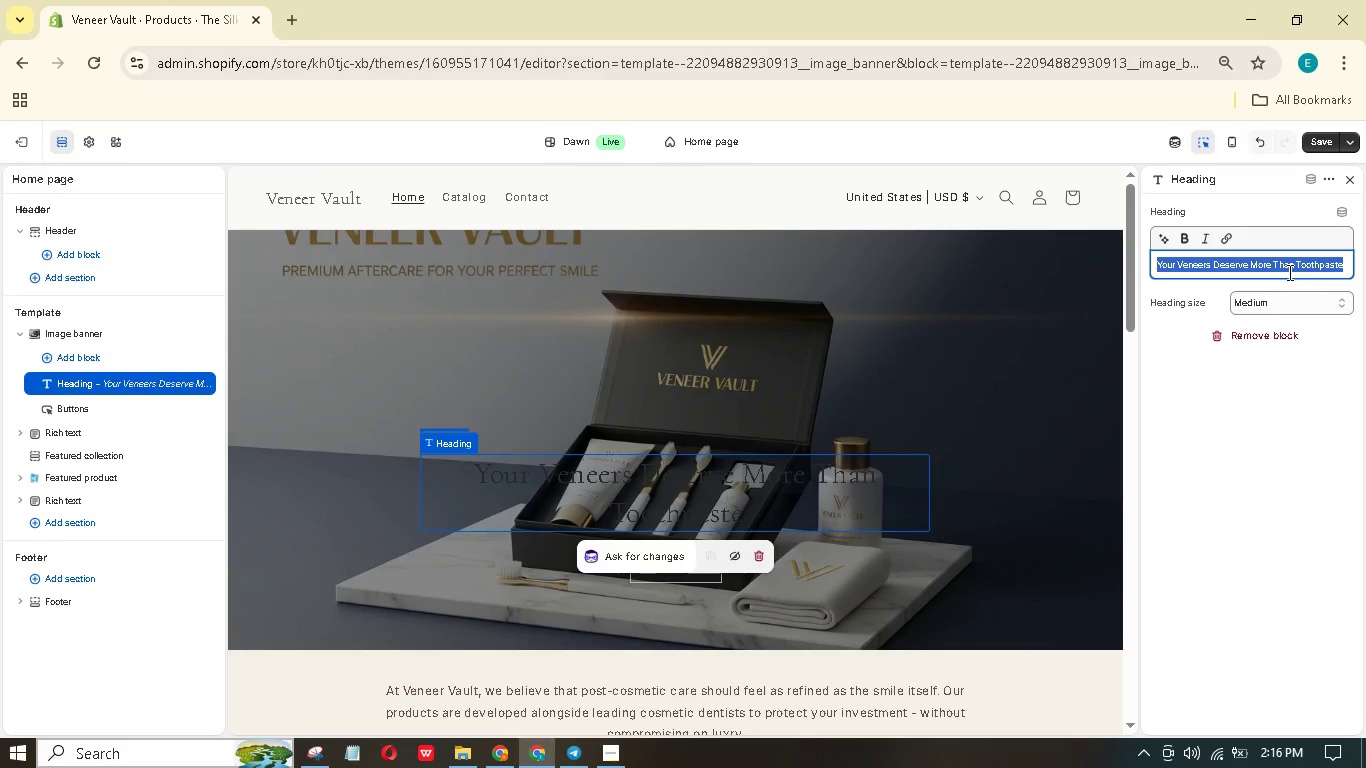 
key(Control+C)
 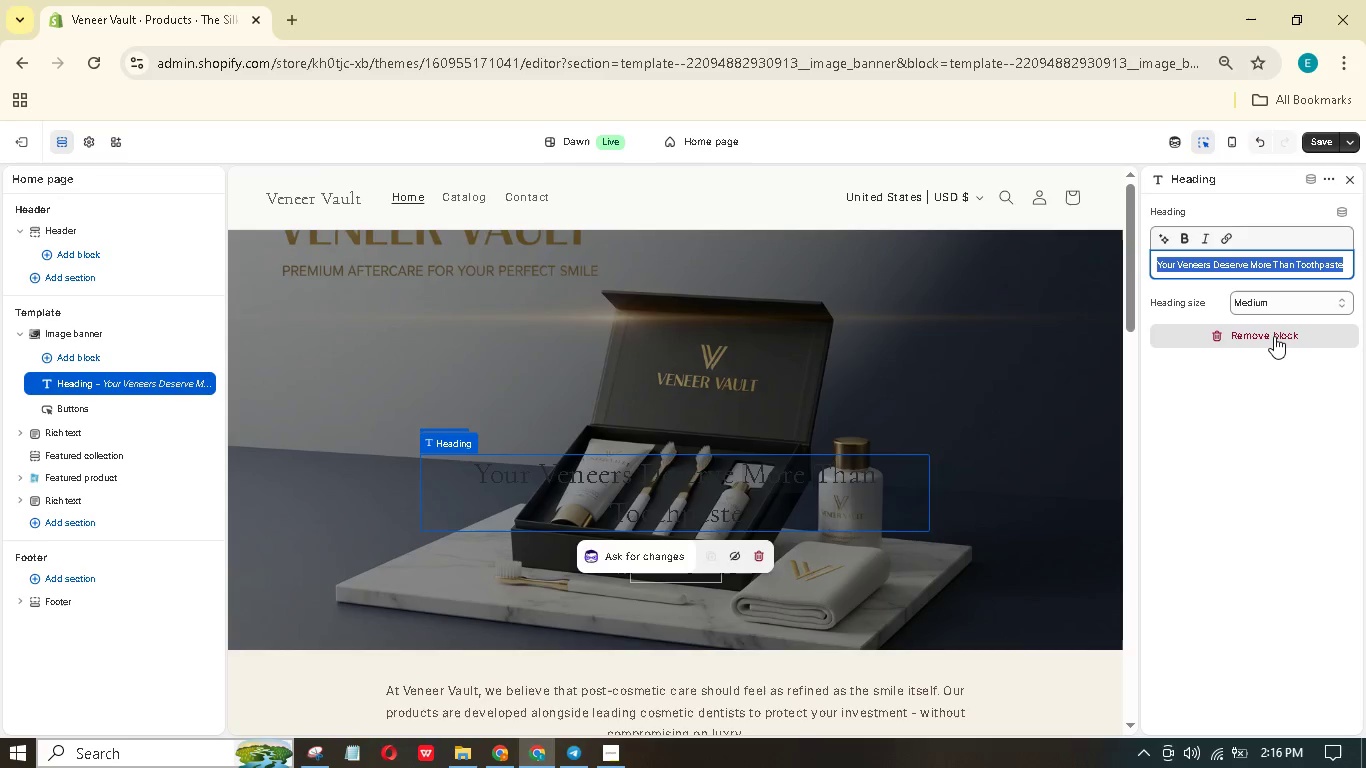 
left_click([1274, 336])
 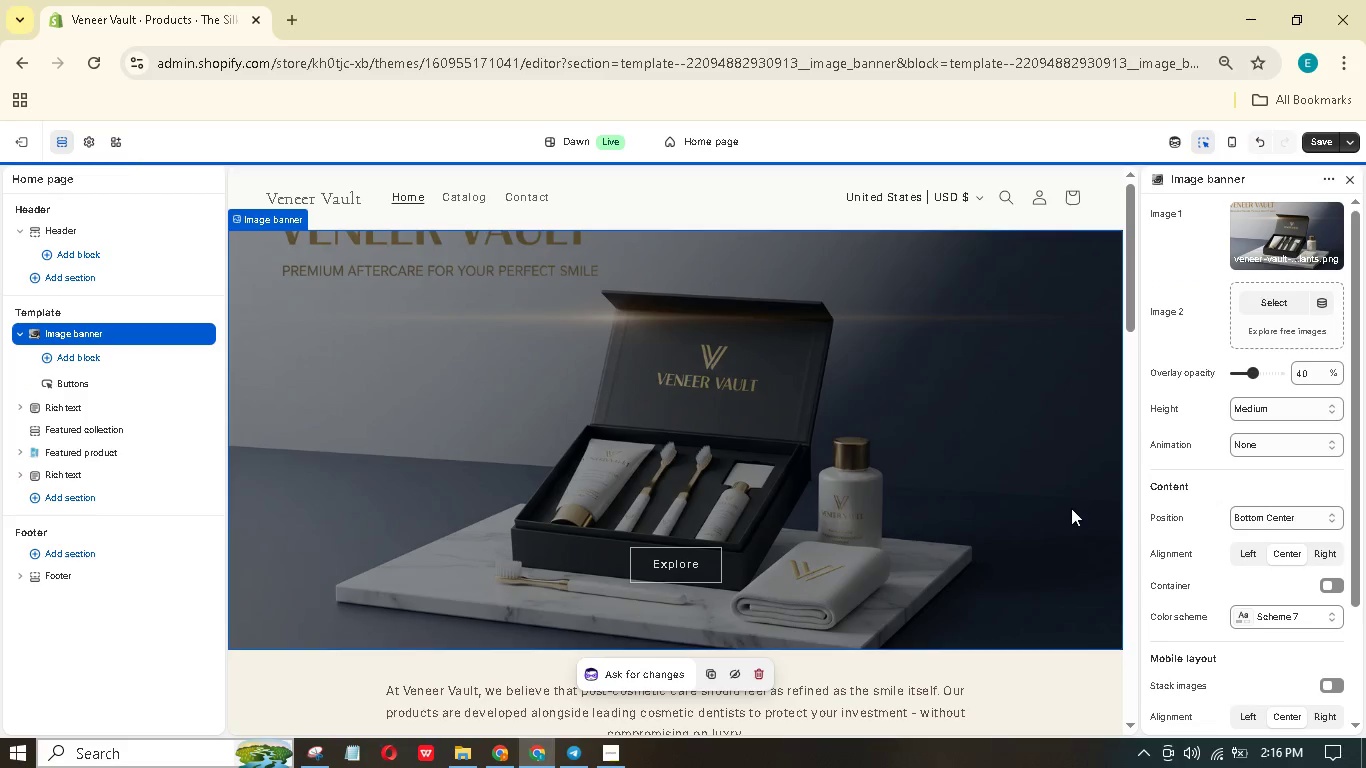 
scroll: coordinate [872, 568], scroll_direction: down, amount: 2.0
 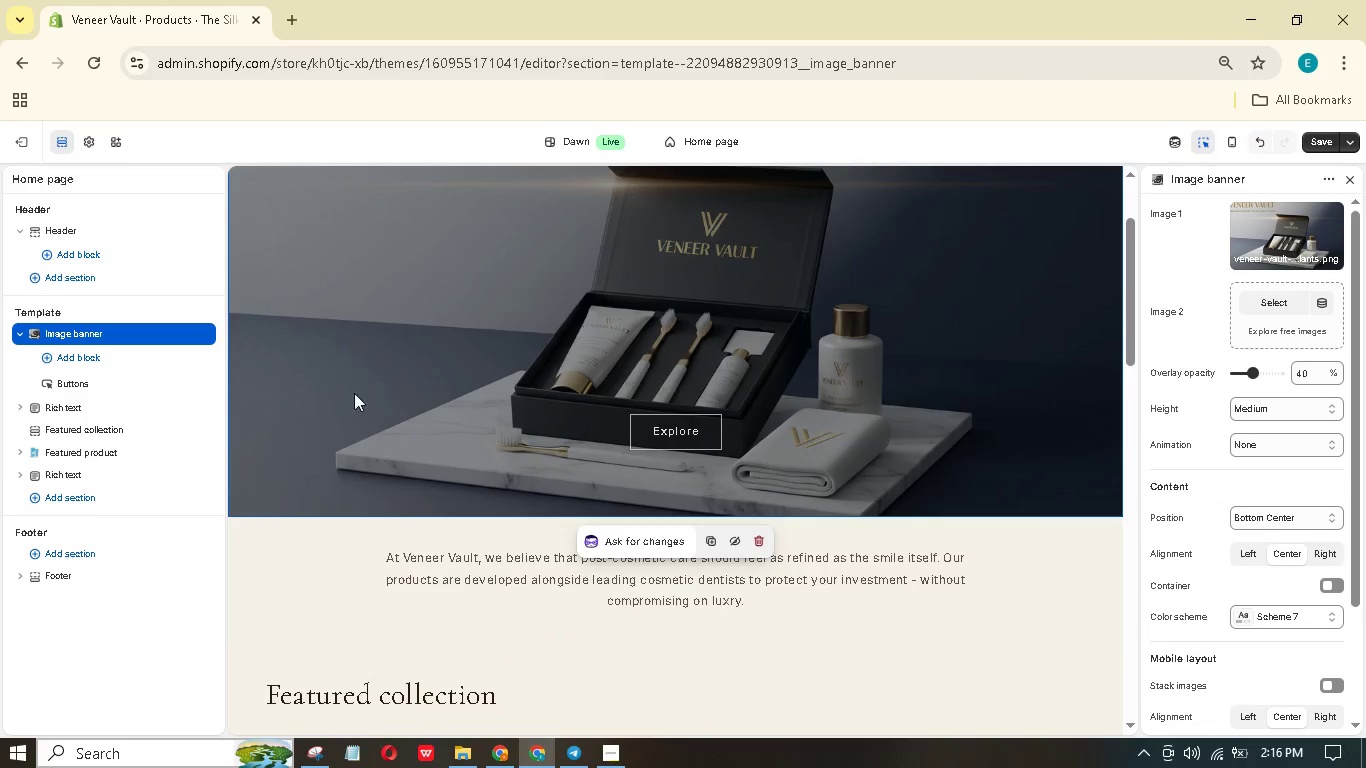 
mouse_move([59, 357])
 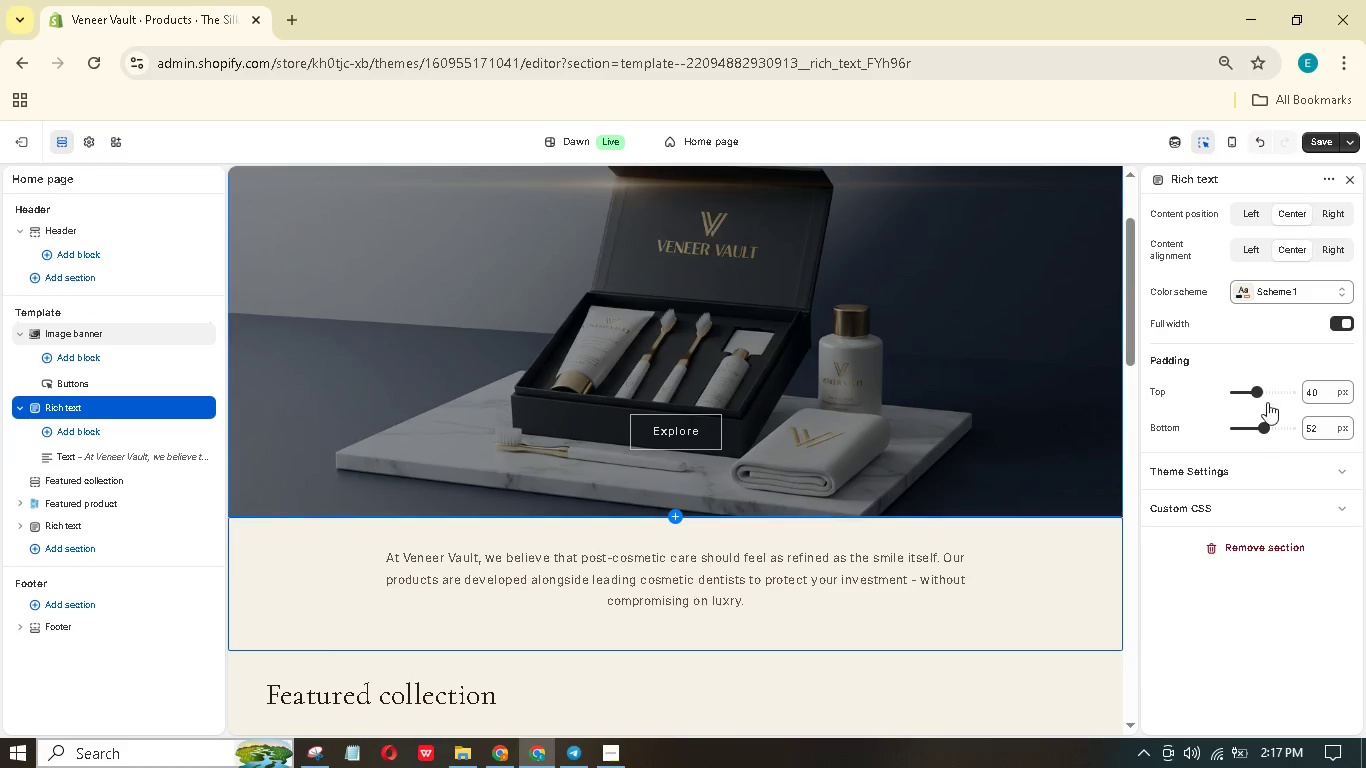 
wait(7.73)
 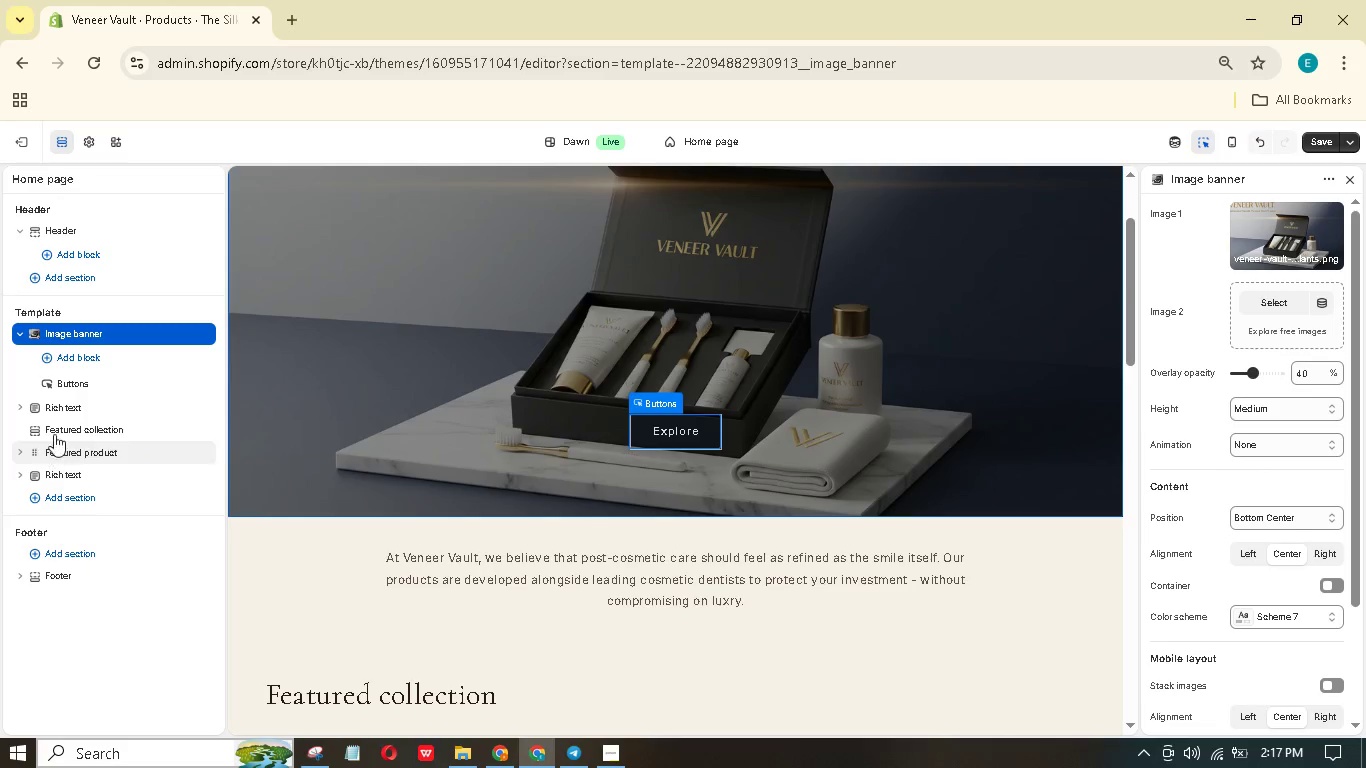 
left_click([1278, 293])
 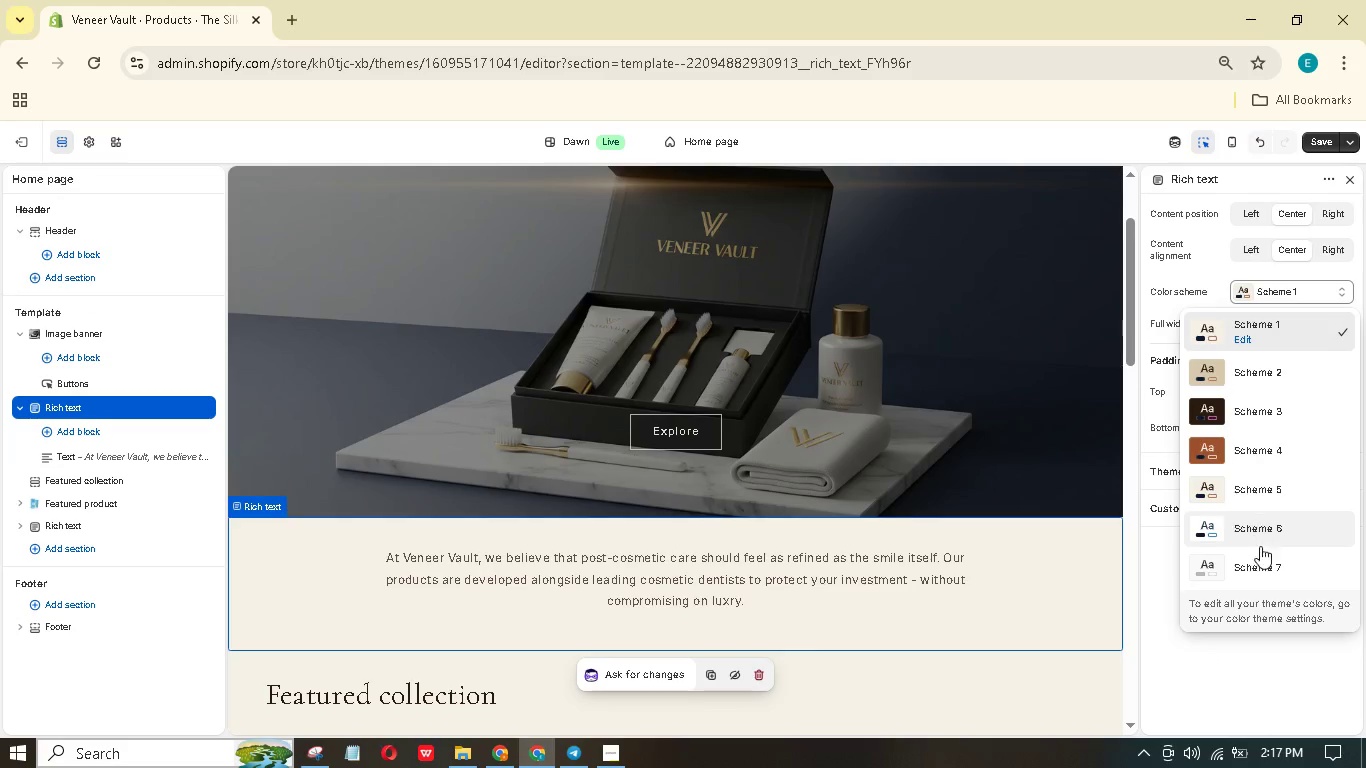 
left_click([1260, 558])
 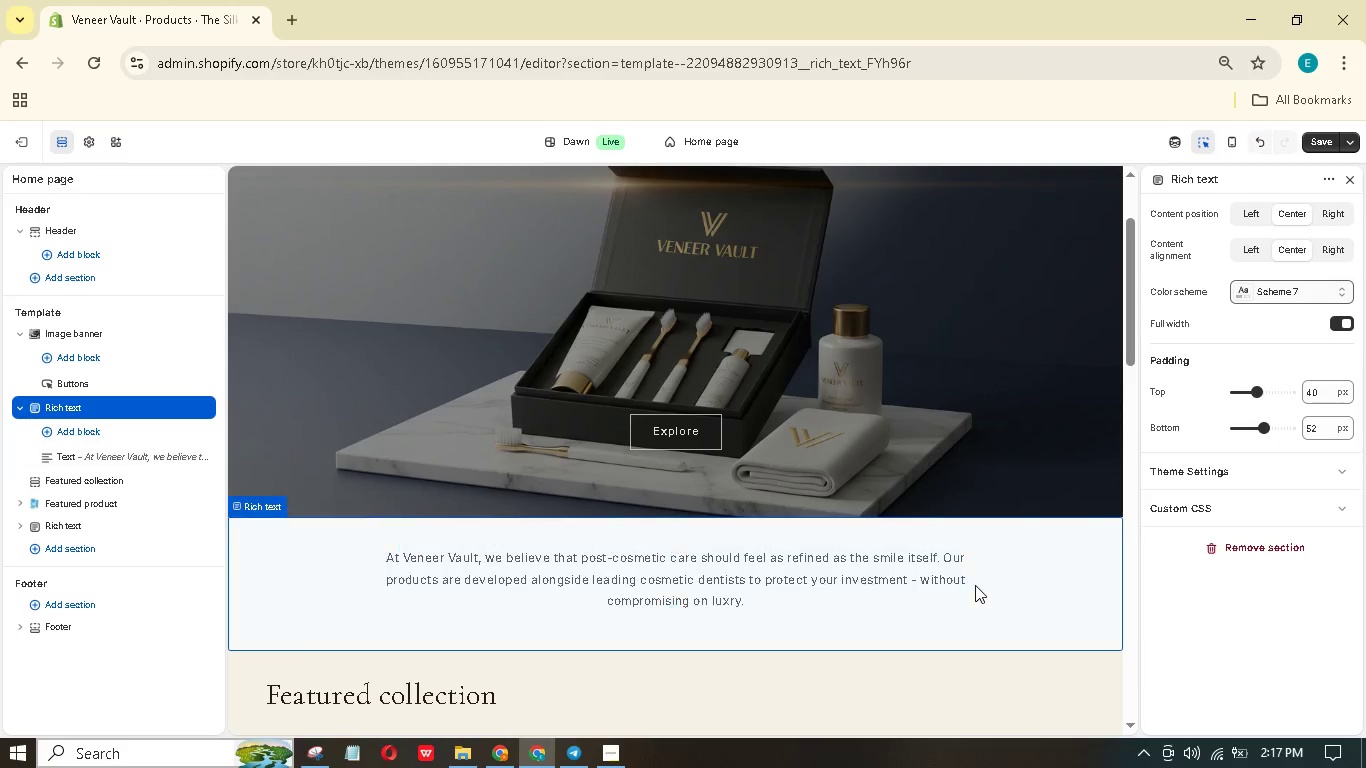 
left_click([976, 584])
 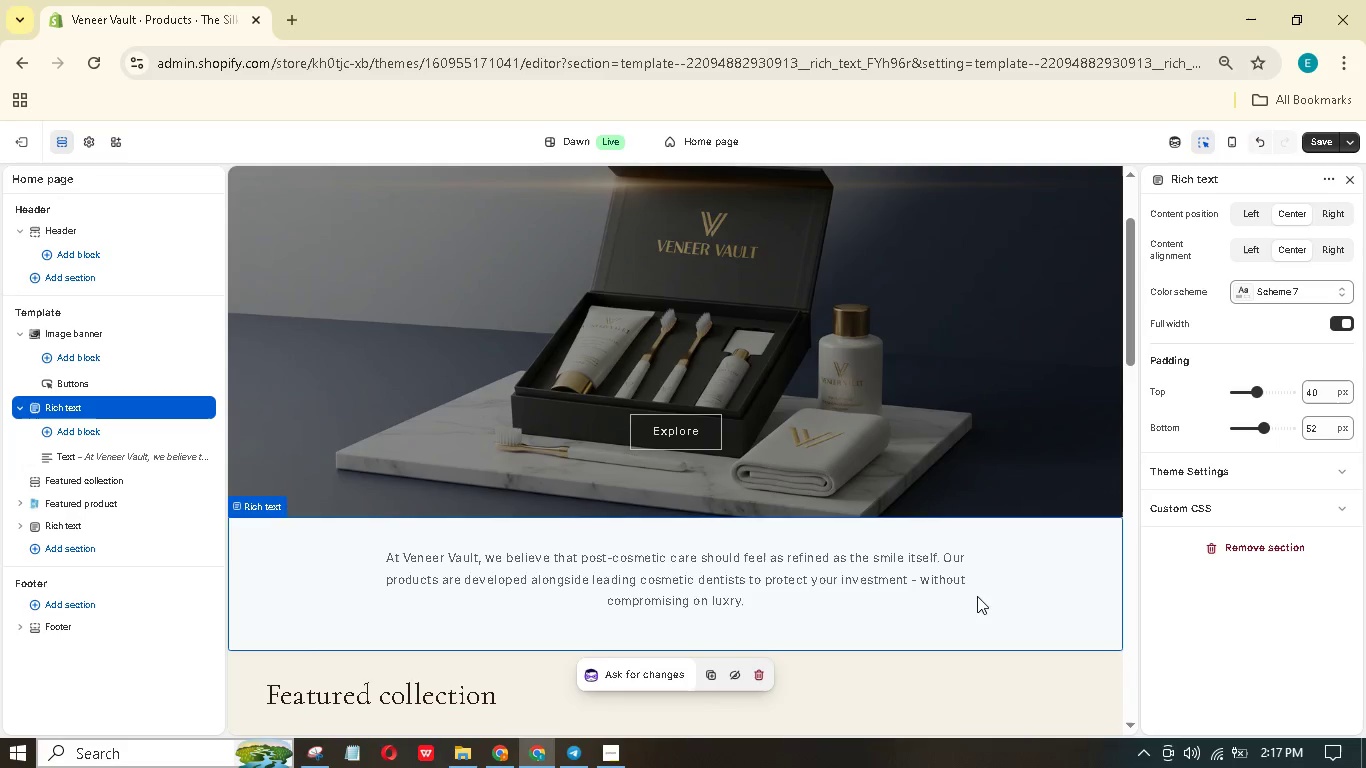 
double_click([952, 585])
 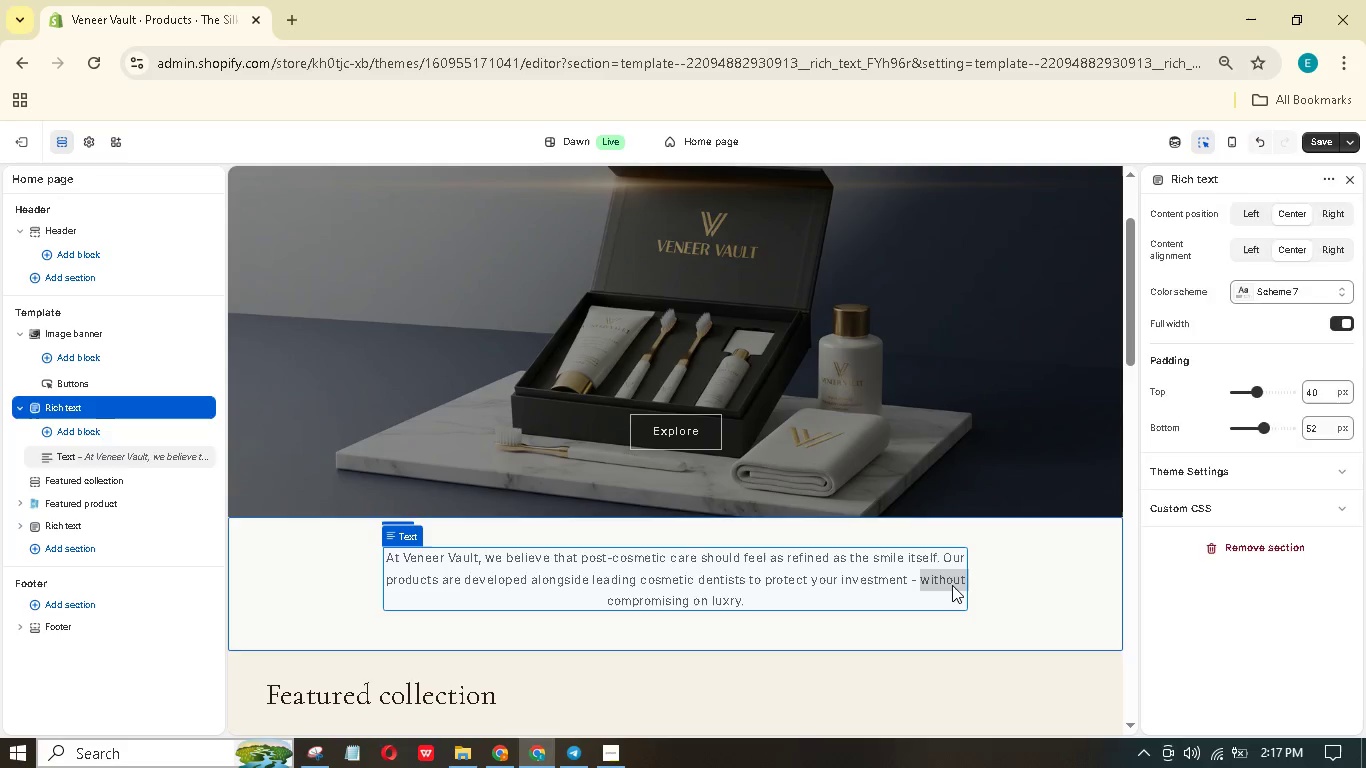 
left_click([952, 585])
 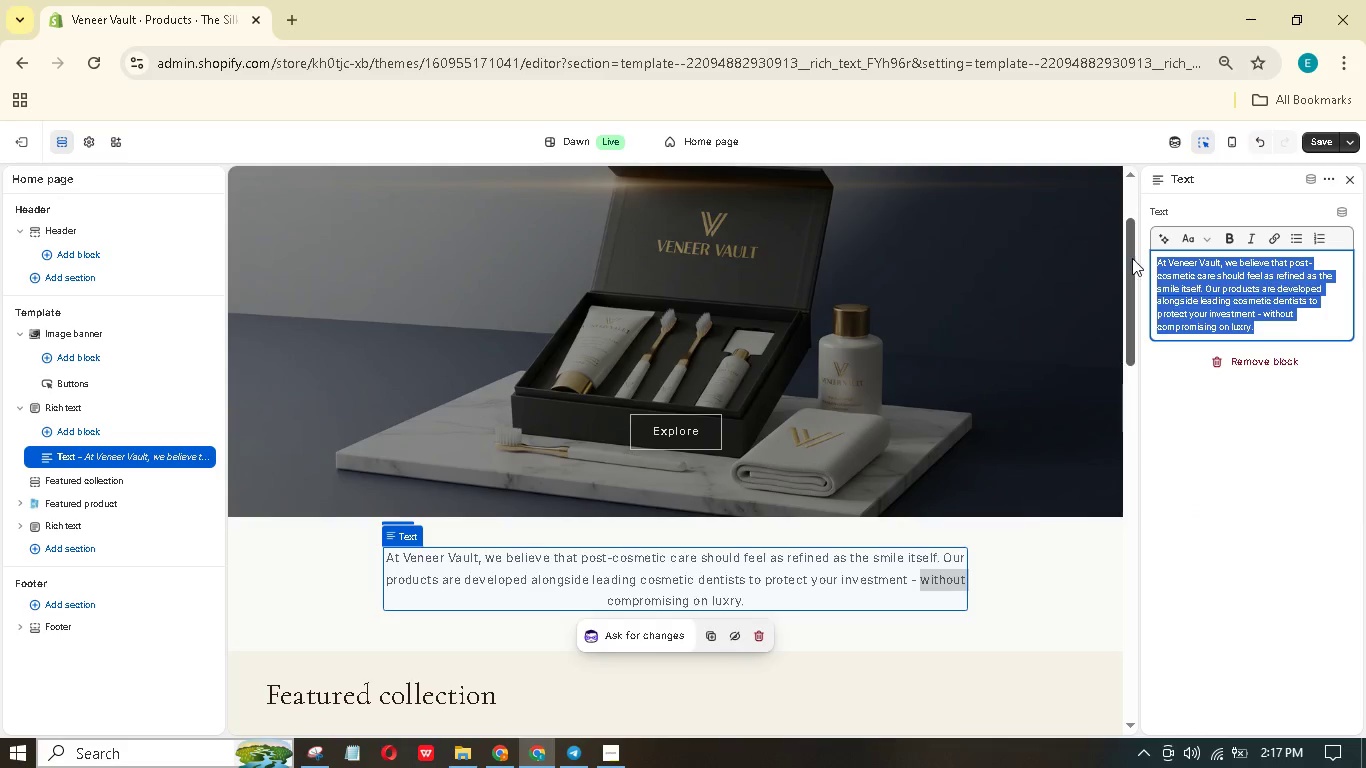 
left_click([1155, 264])
 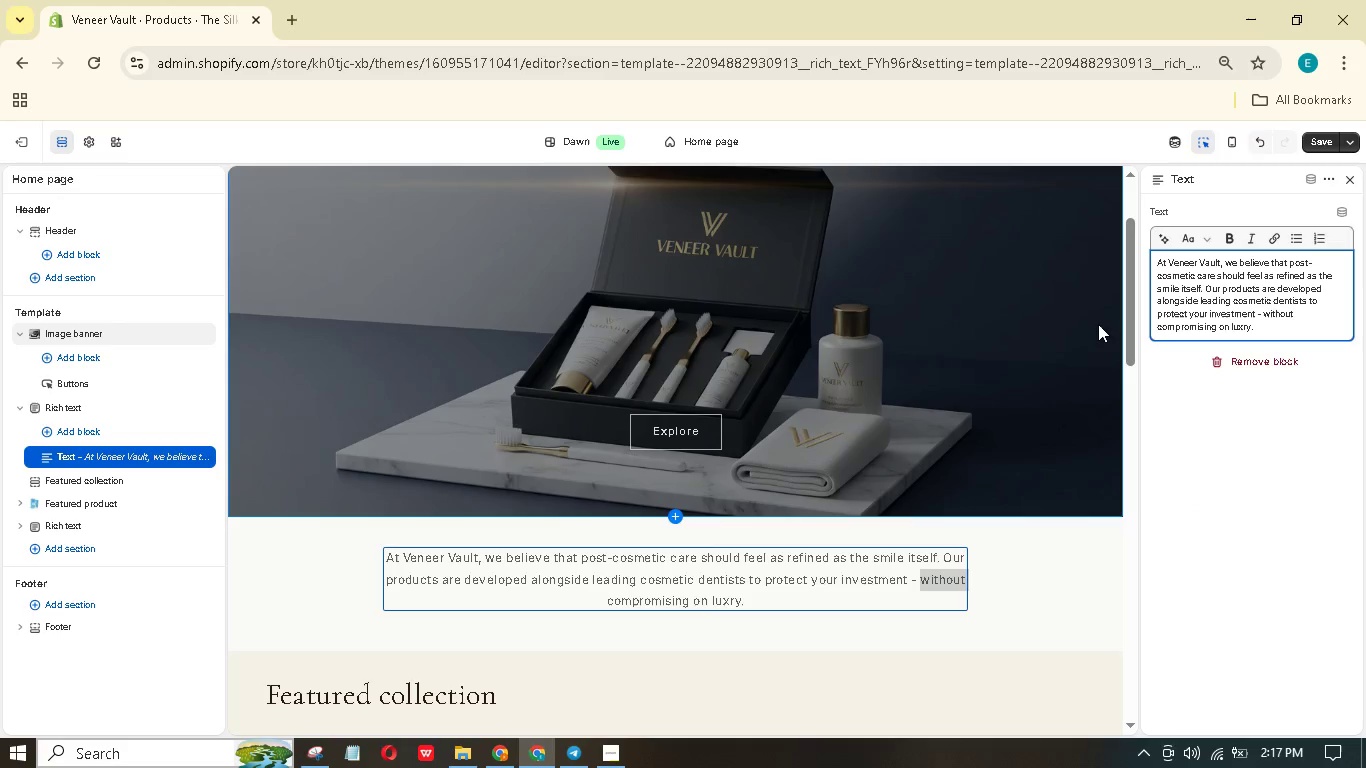 
key(ArrowLeft)
 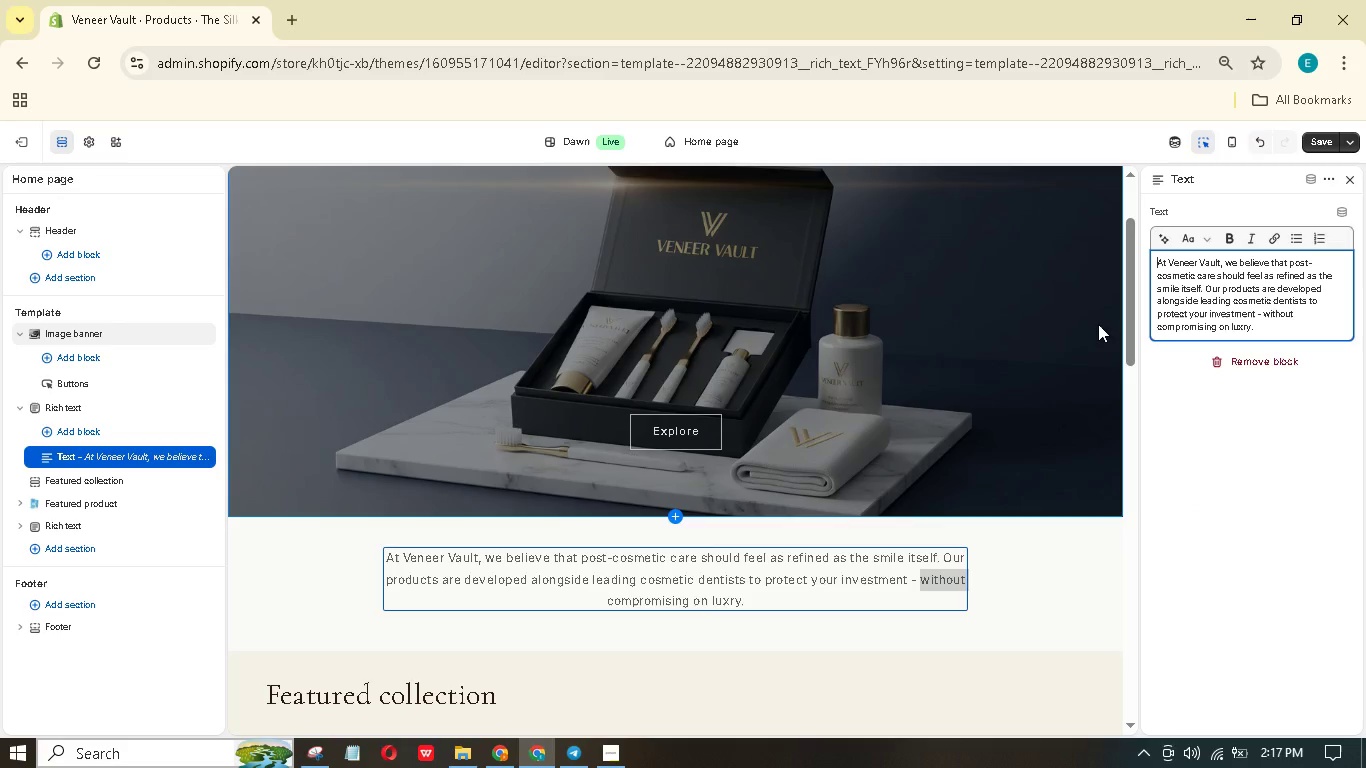 
key(ArrowLeft)
 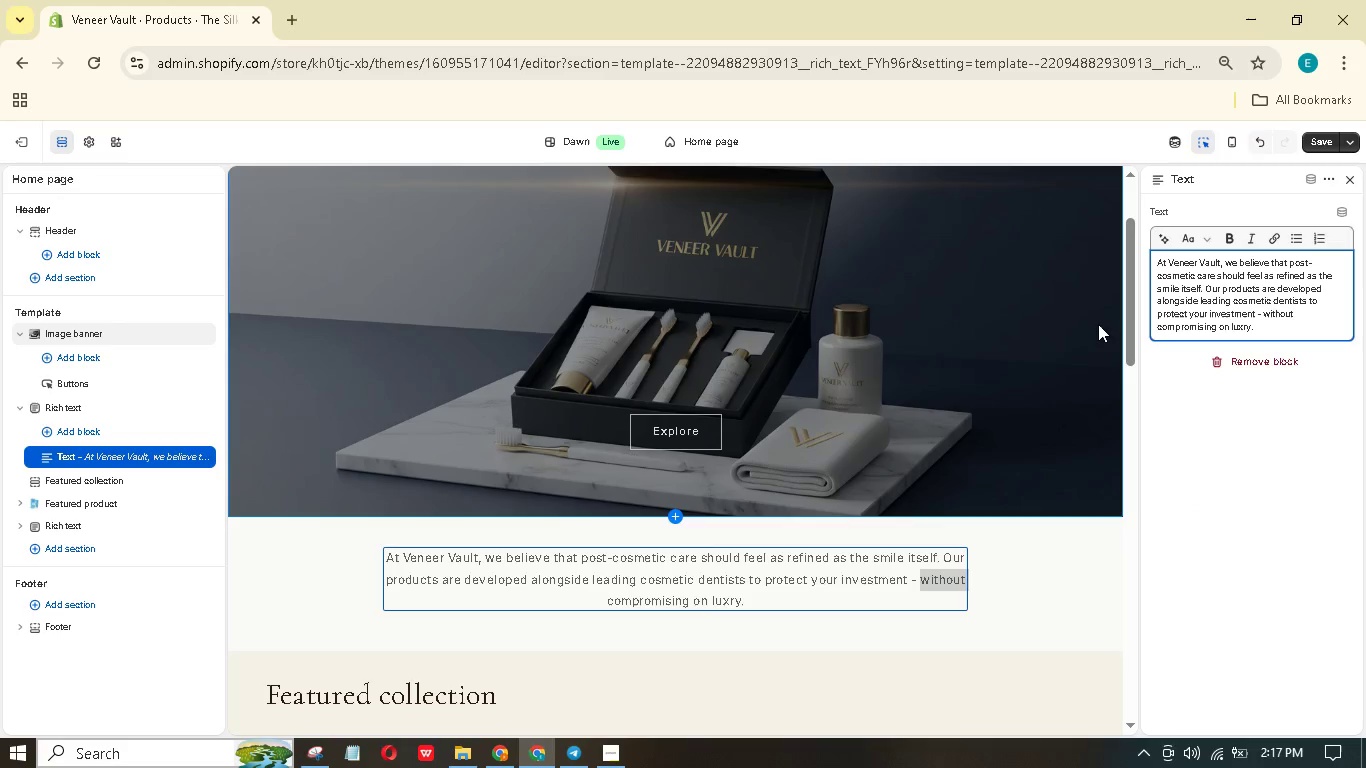 
key(ArrowLeft)
 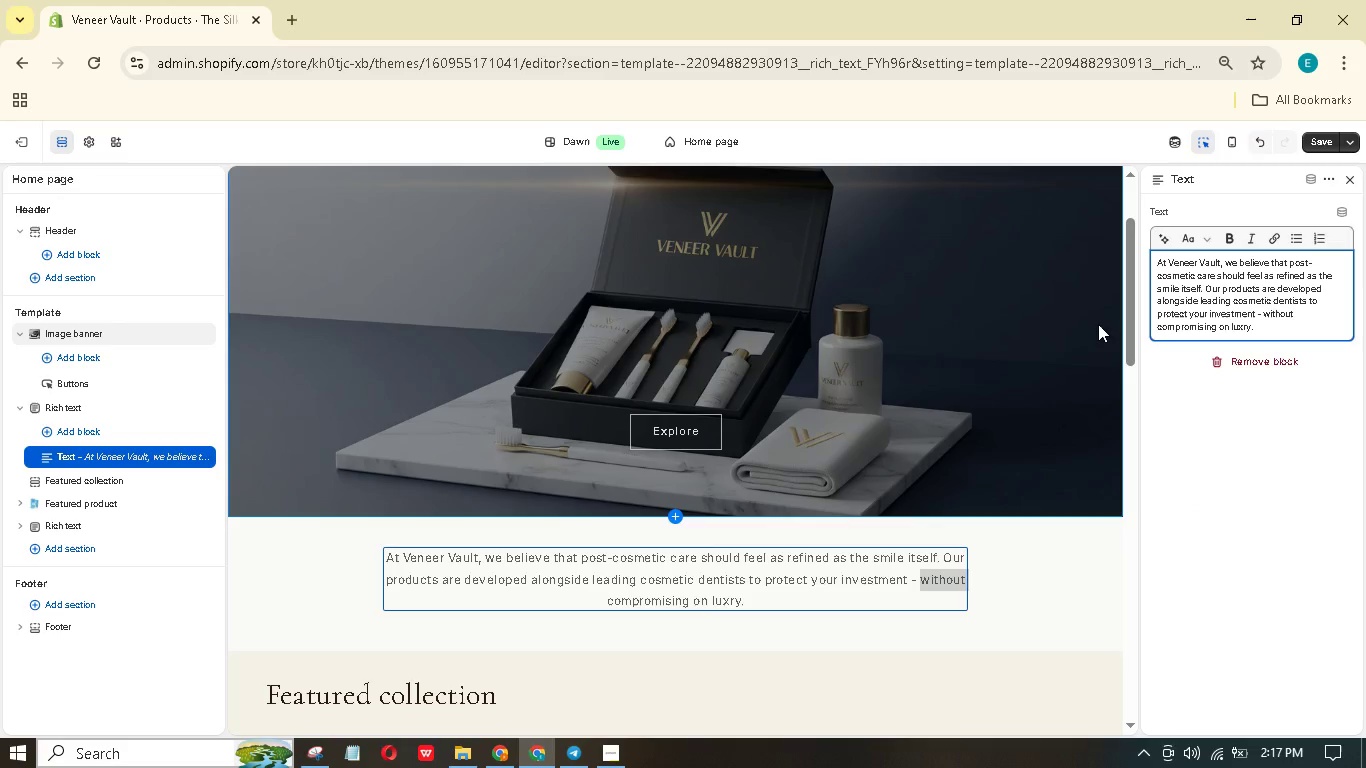 
key(ArrowLeft)
 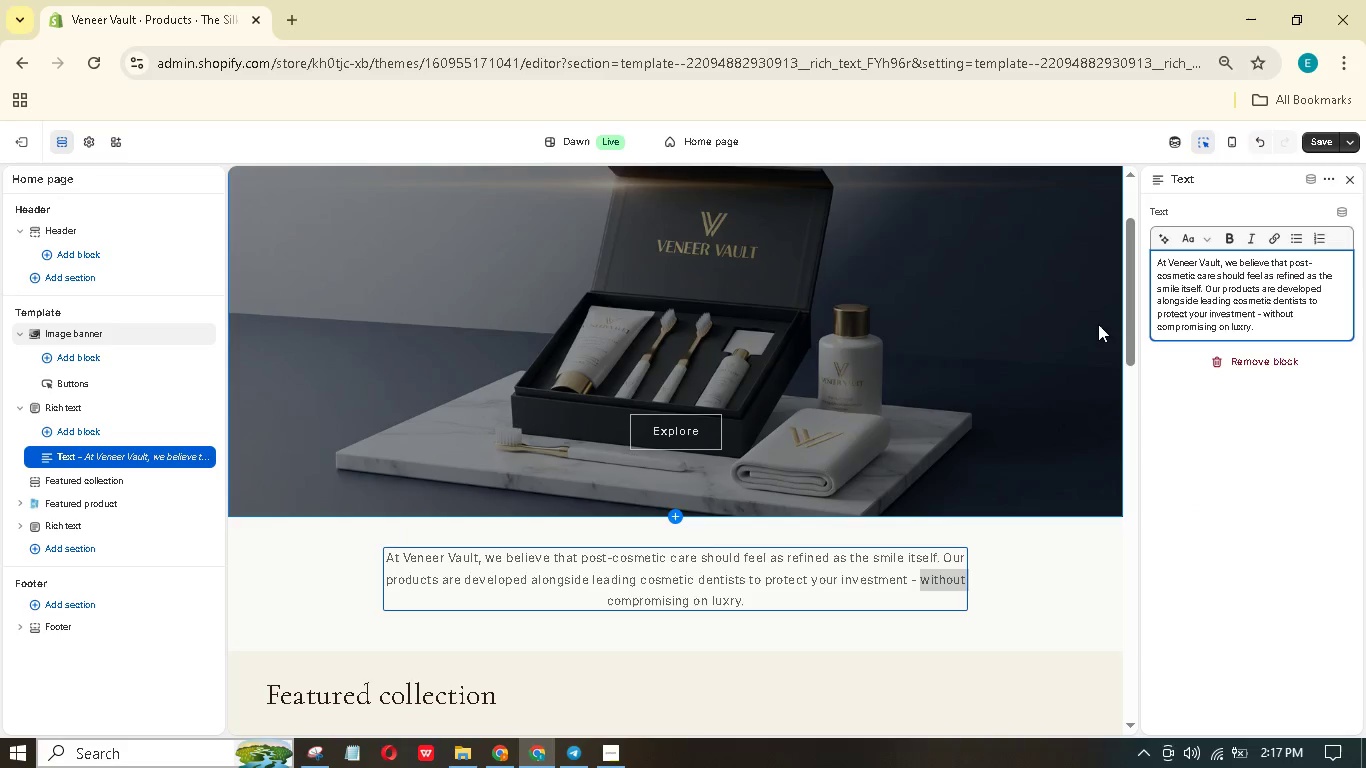 
key(ArrowLeft)
 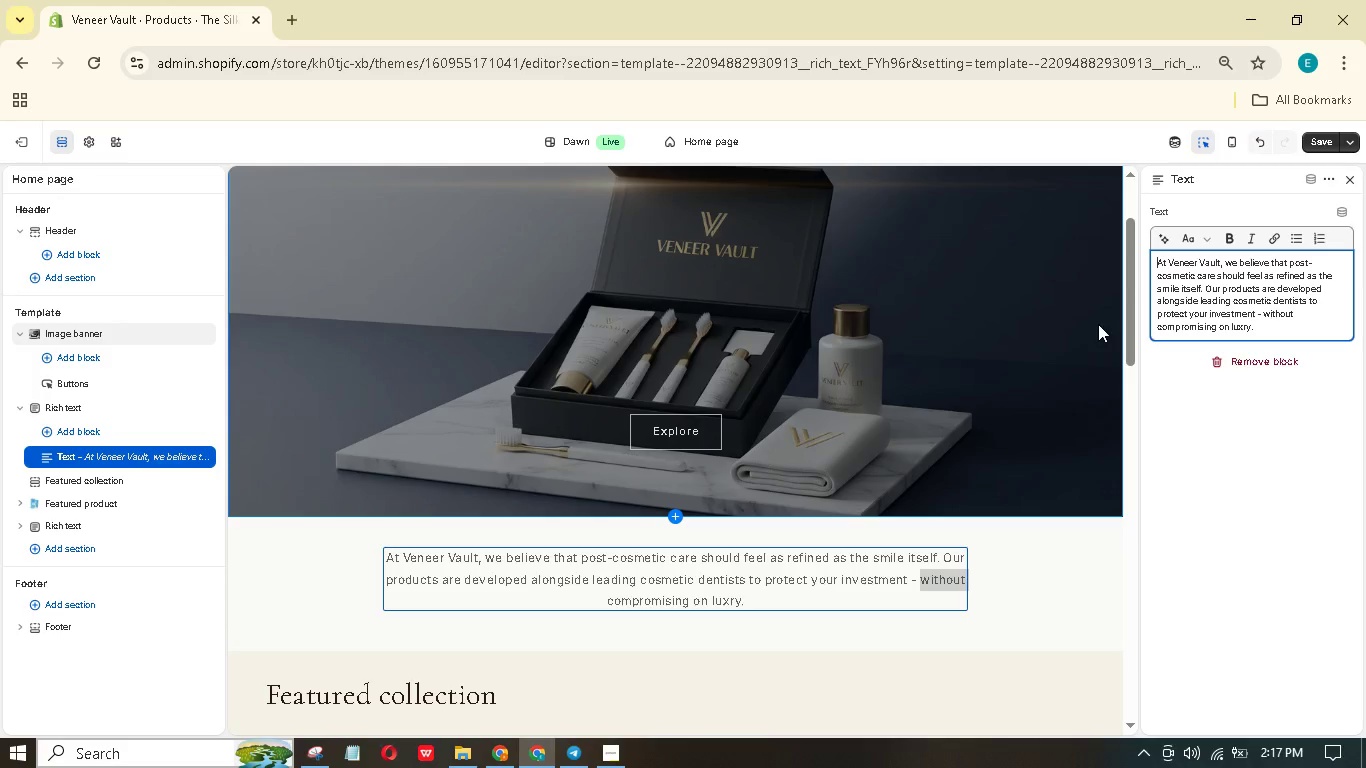 
key(Control+V)
 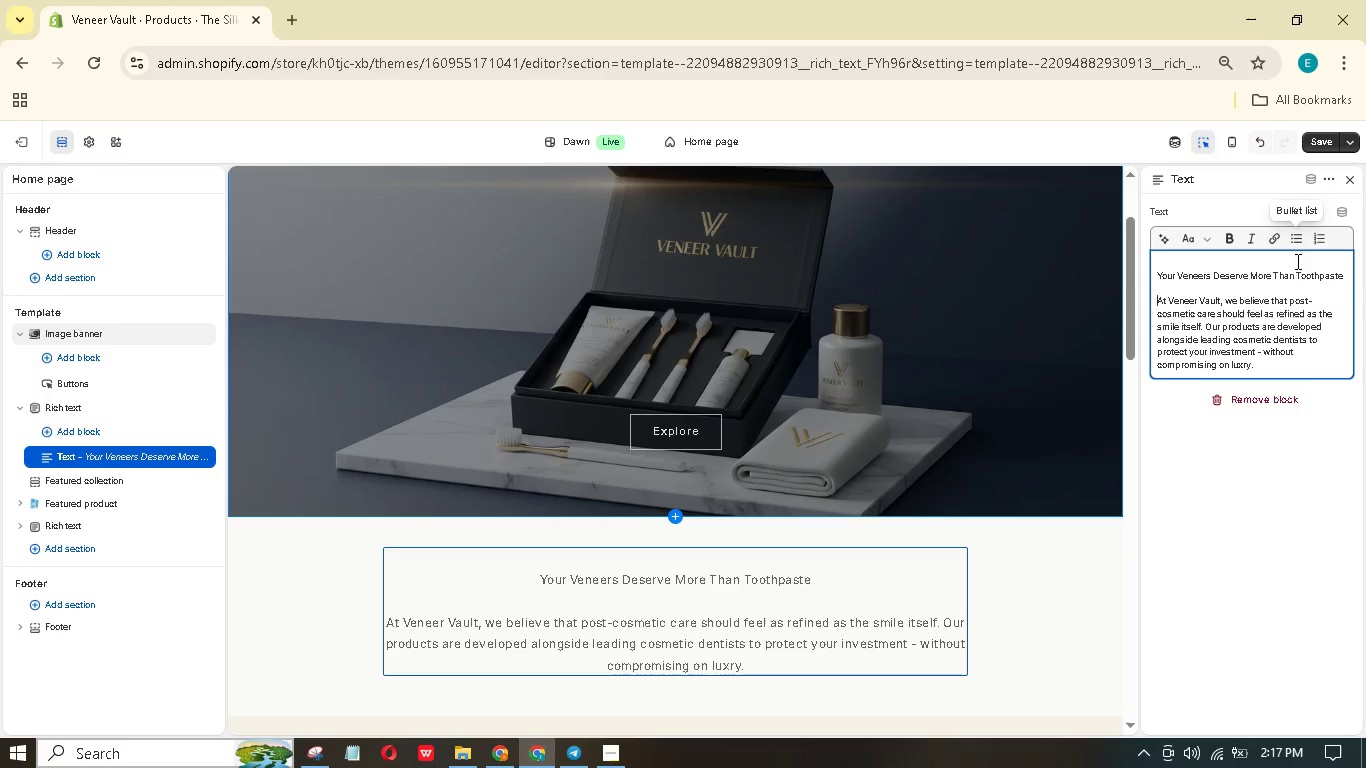 
left_click_drag(start_coordinate=[1346, 275], to_coordinate=[1144, 277])
 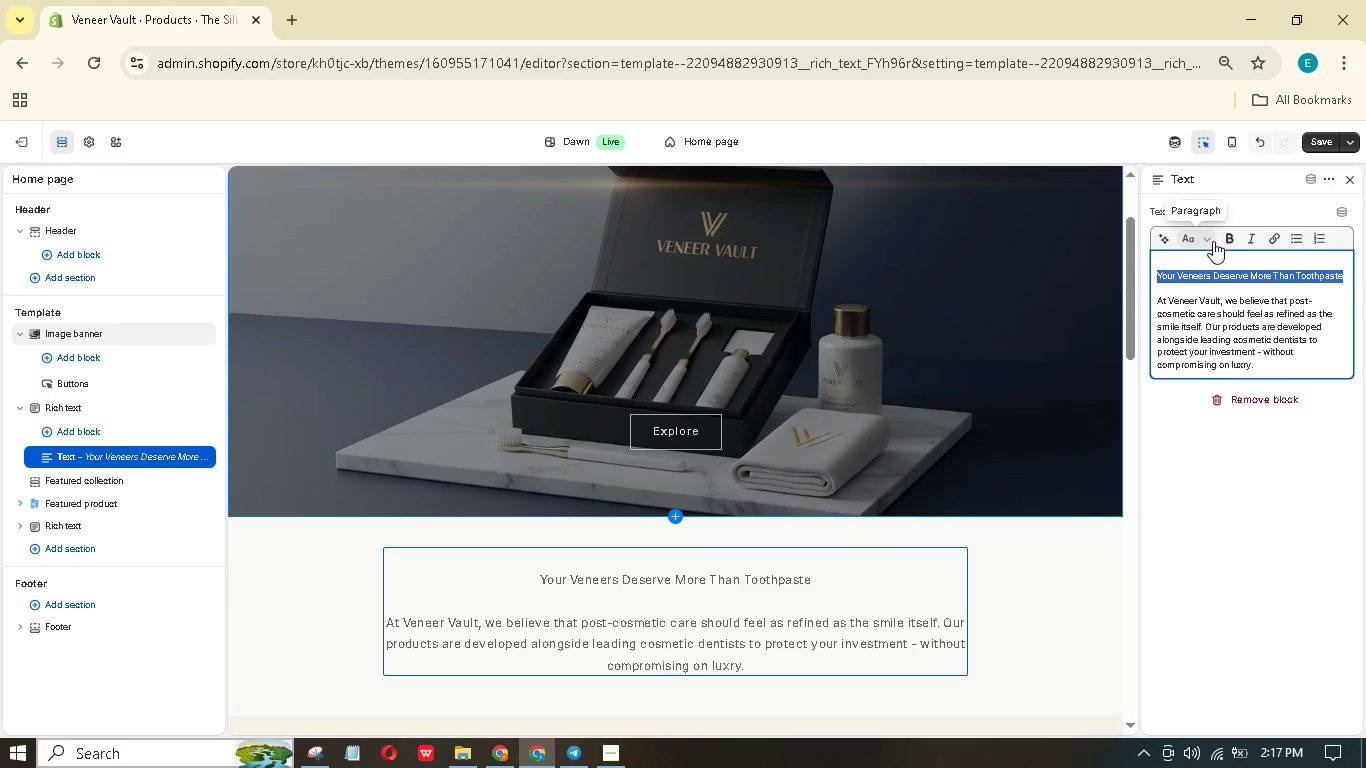 
left_click([1213, 241])
 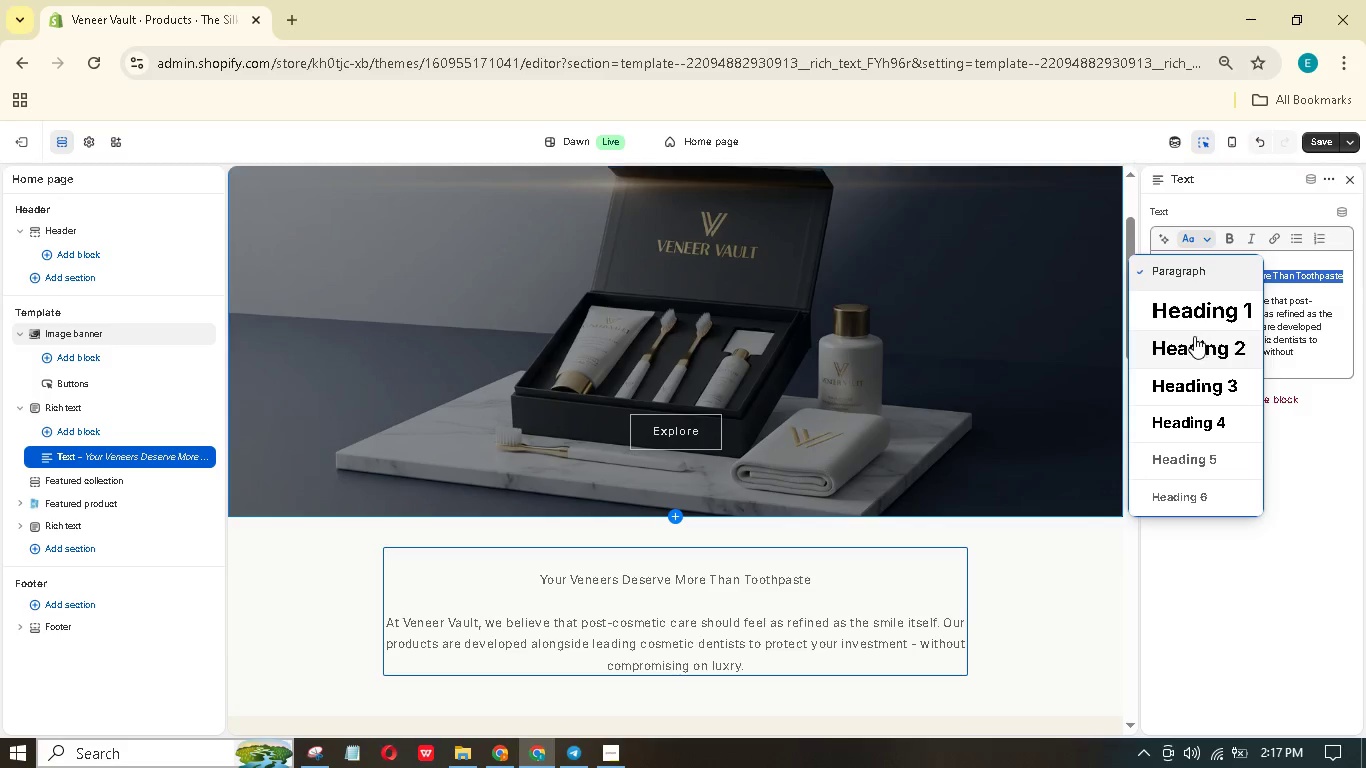 
left_click([1194, 340])
 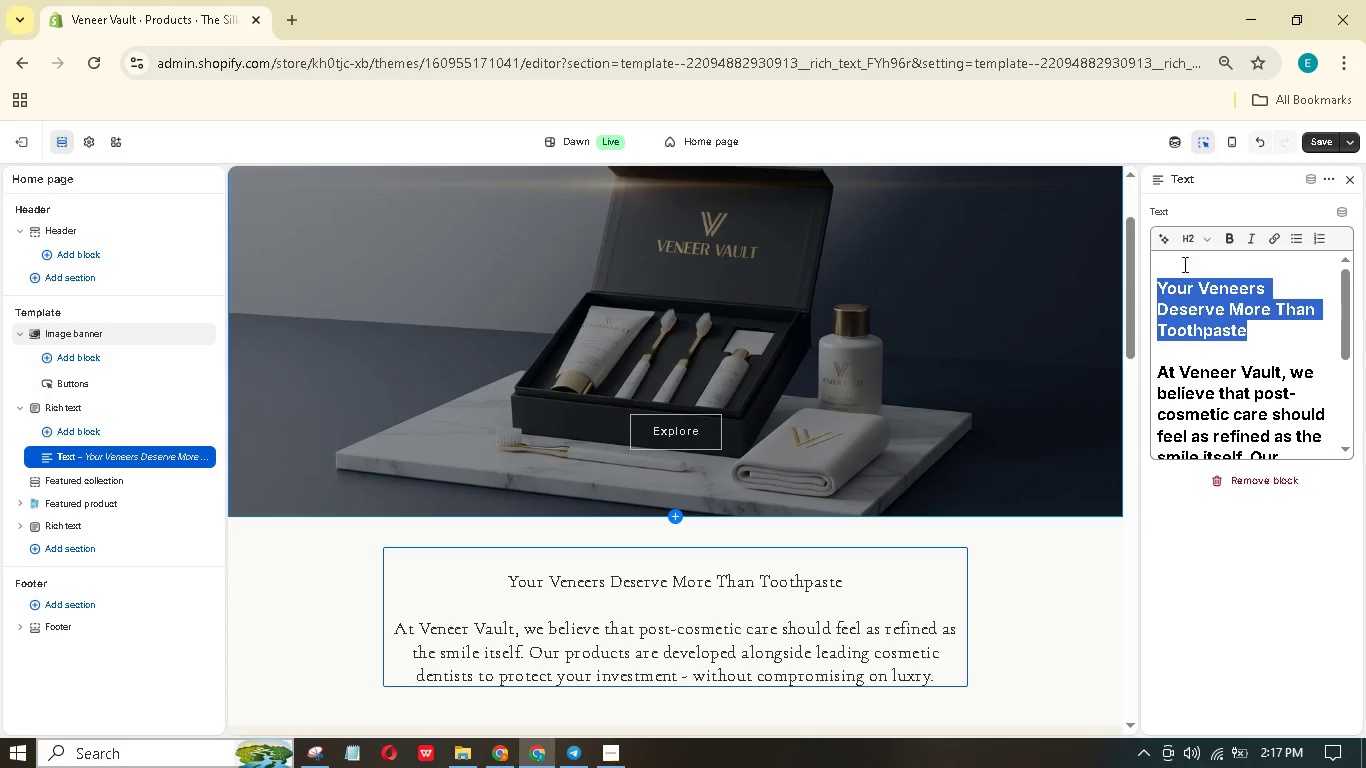 
left_click([1199, 239])
 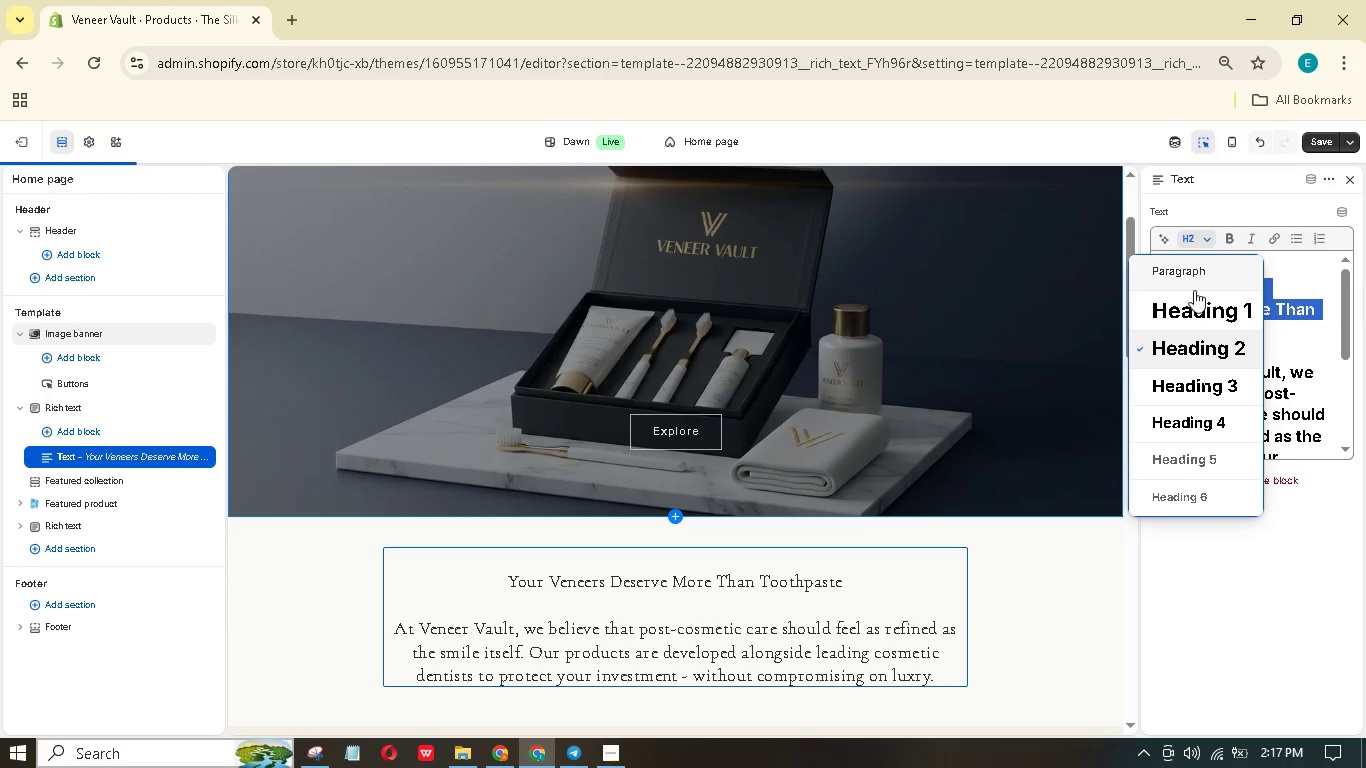 
left_click([1192, 296])
 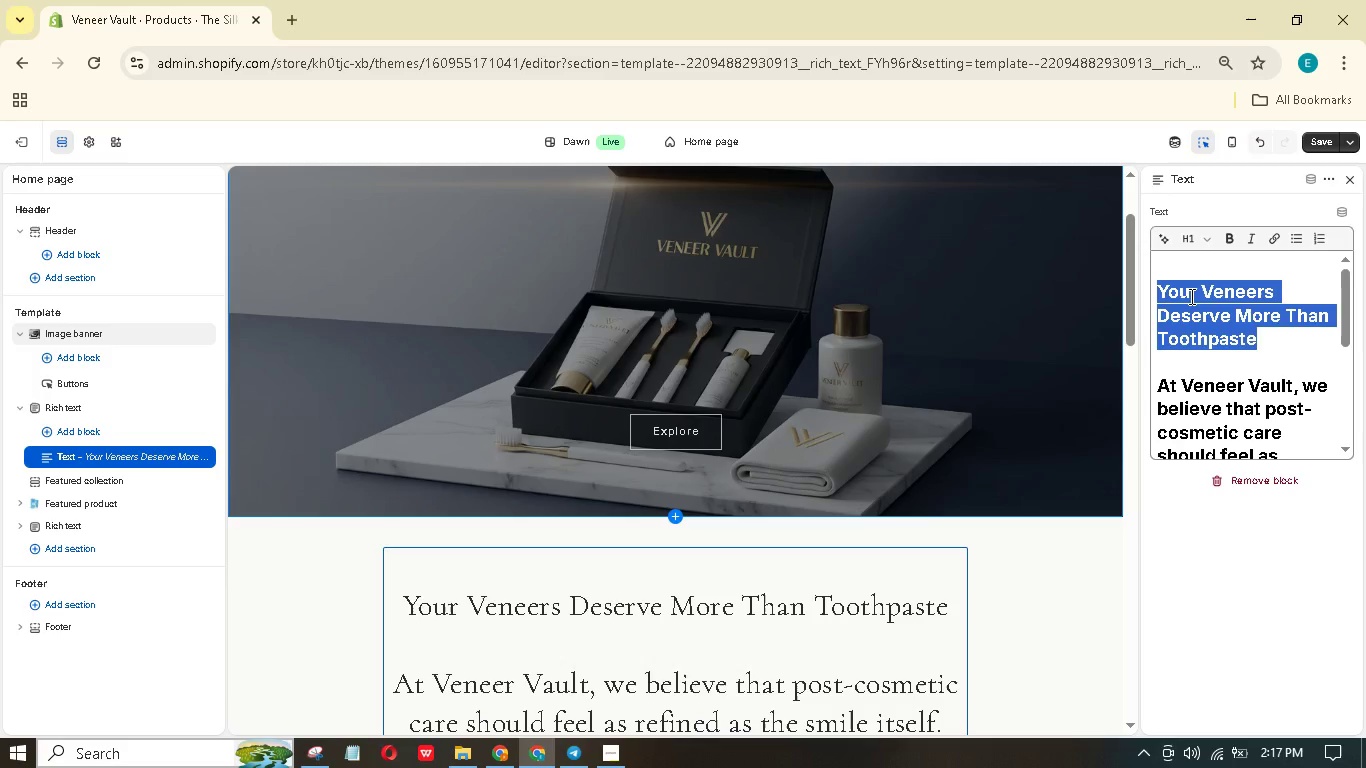 
left_click([1154, 375])
 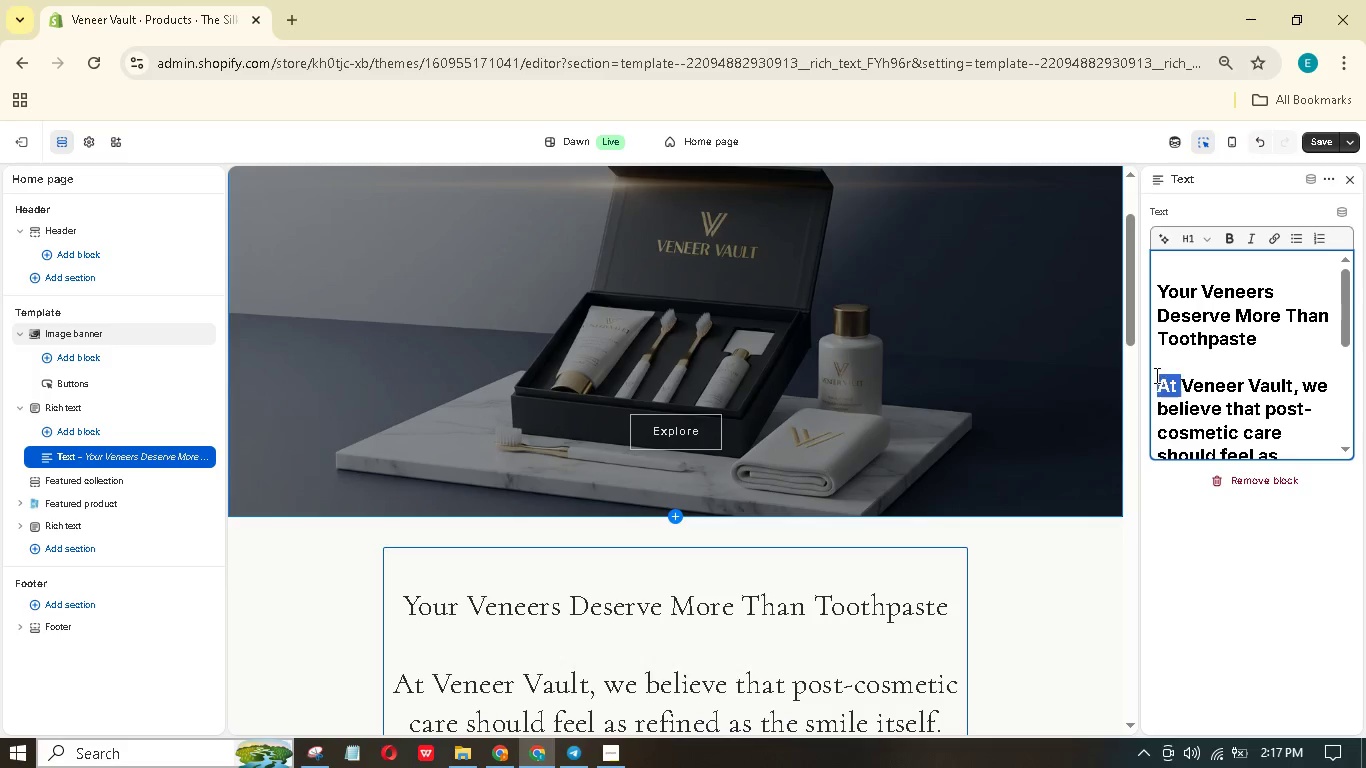 
left_click_drag(start_coordinate=[1155, 375], to_coordinate=[1335, 490])
 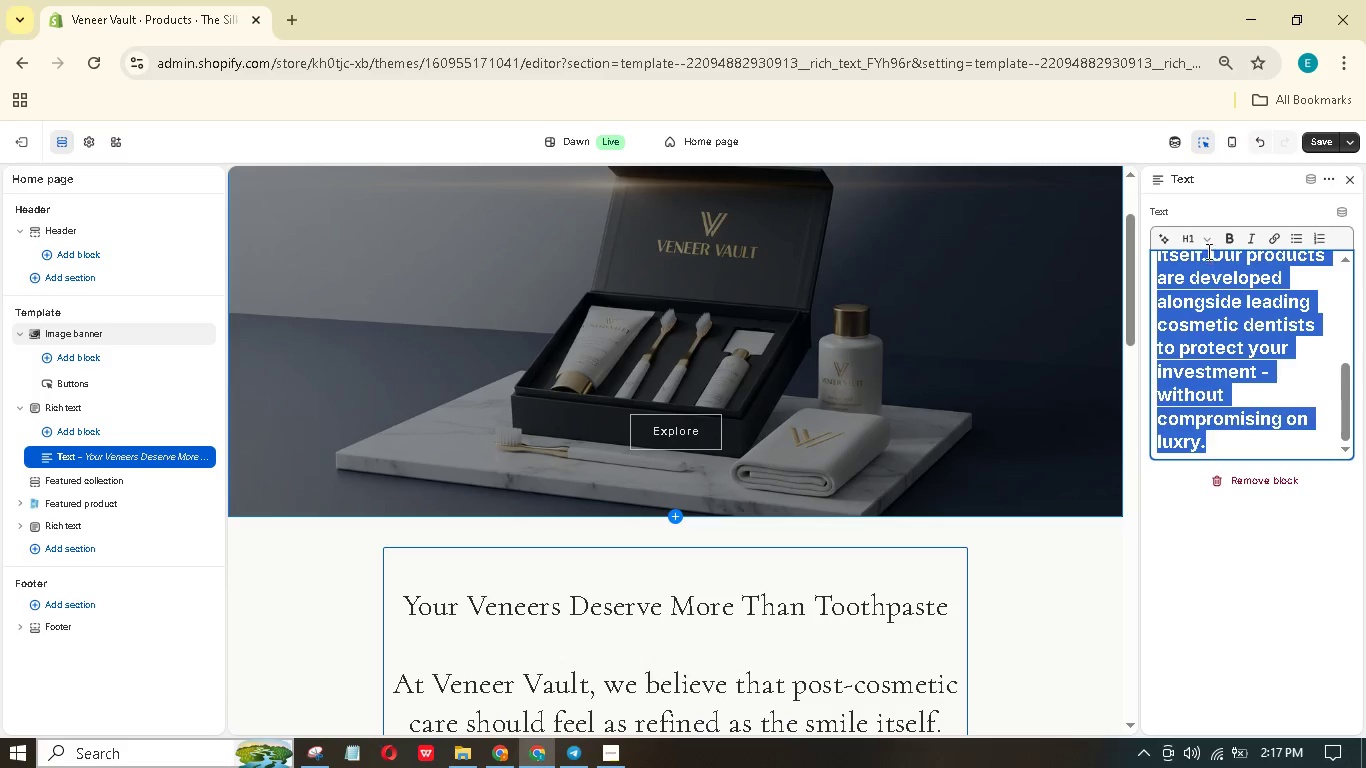 
left_click([1206, 244])
 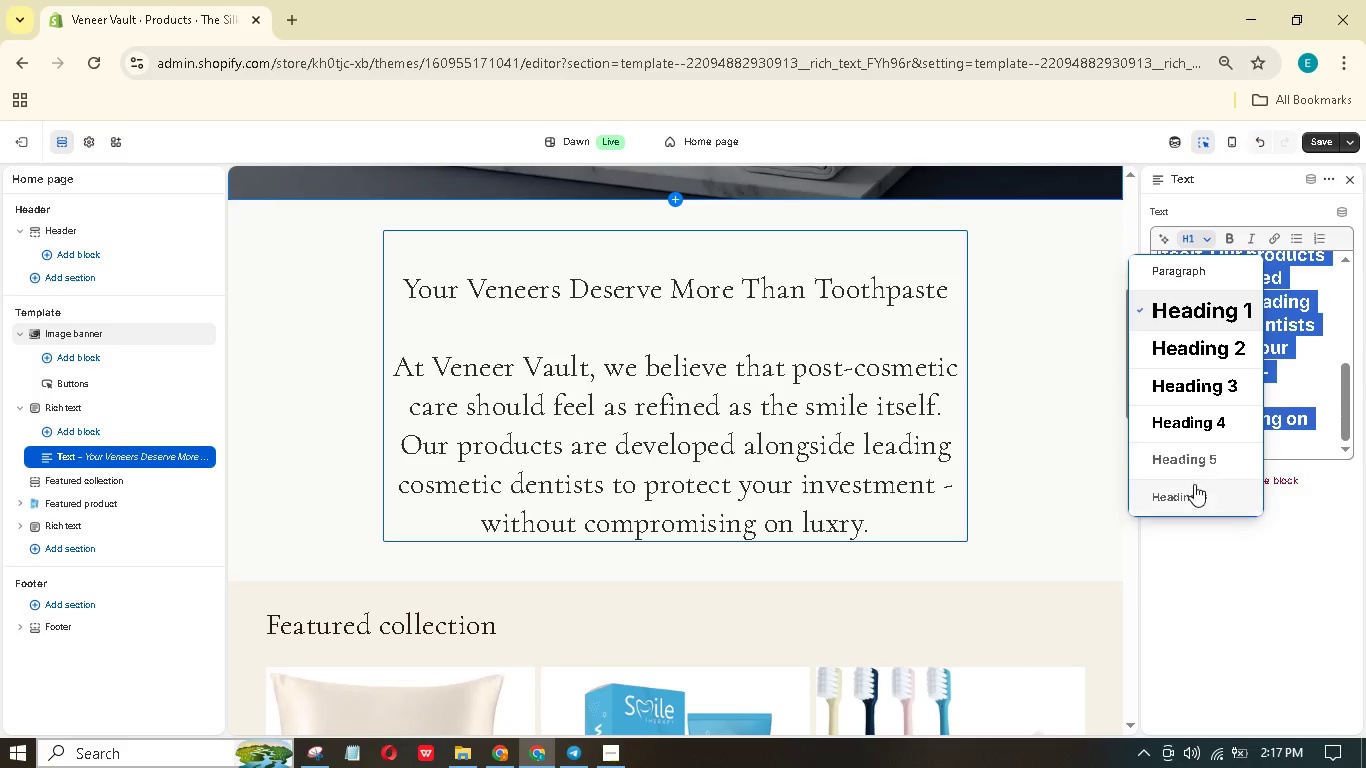 
scroll: coordinate [1188, 405], scroll_direction: up, amount: 2.0
 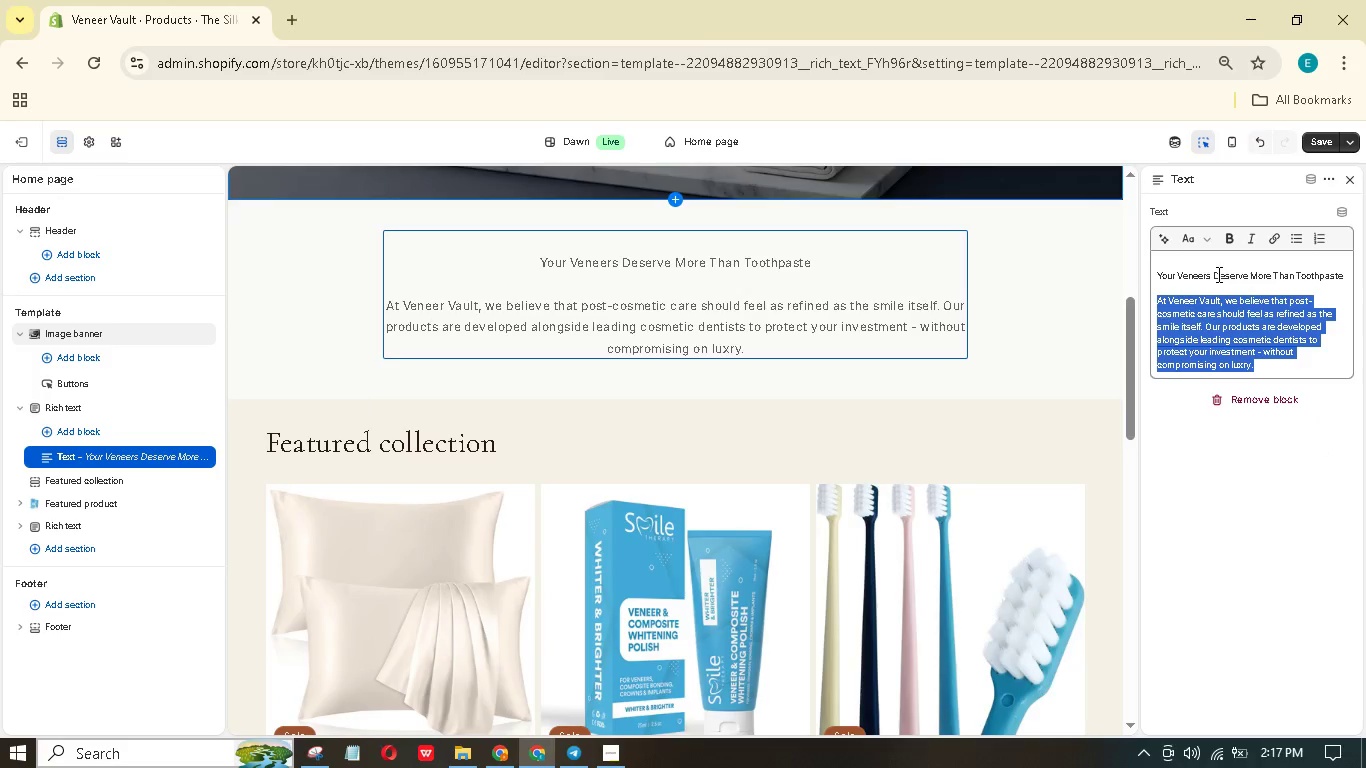 
wait(8.18)
 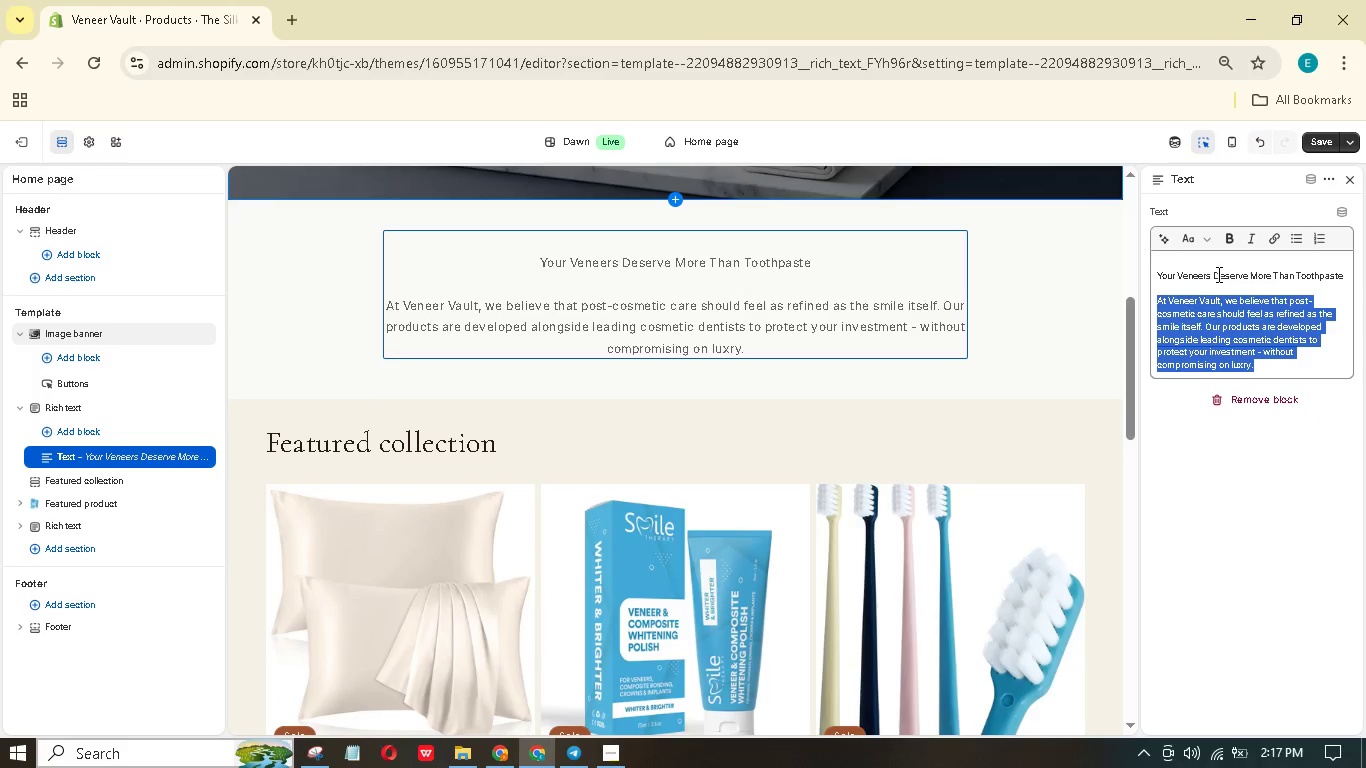 
left_click_drag(start_coordinate=[1346, 274], to_coordinate=[1154, 262])
 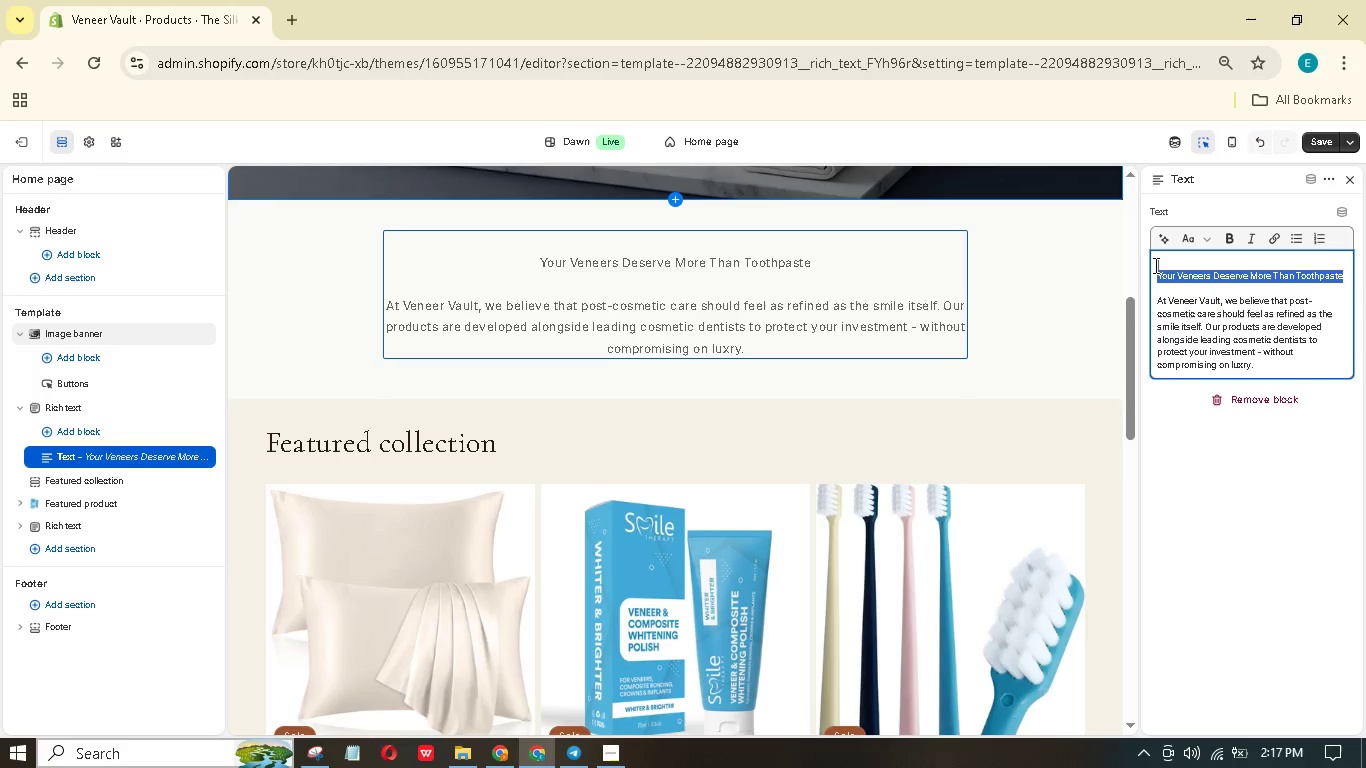 
key(Backspace)
 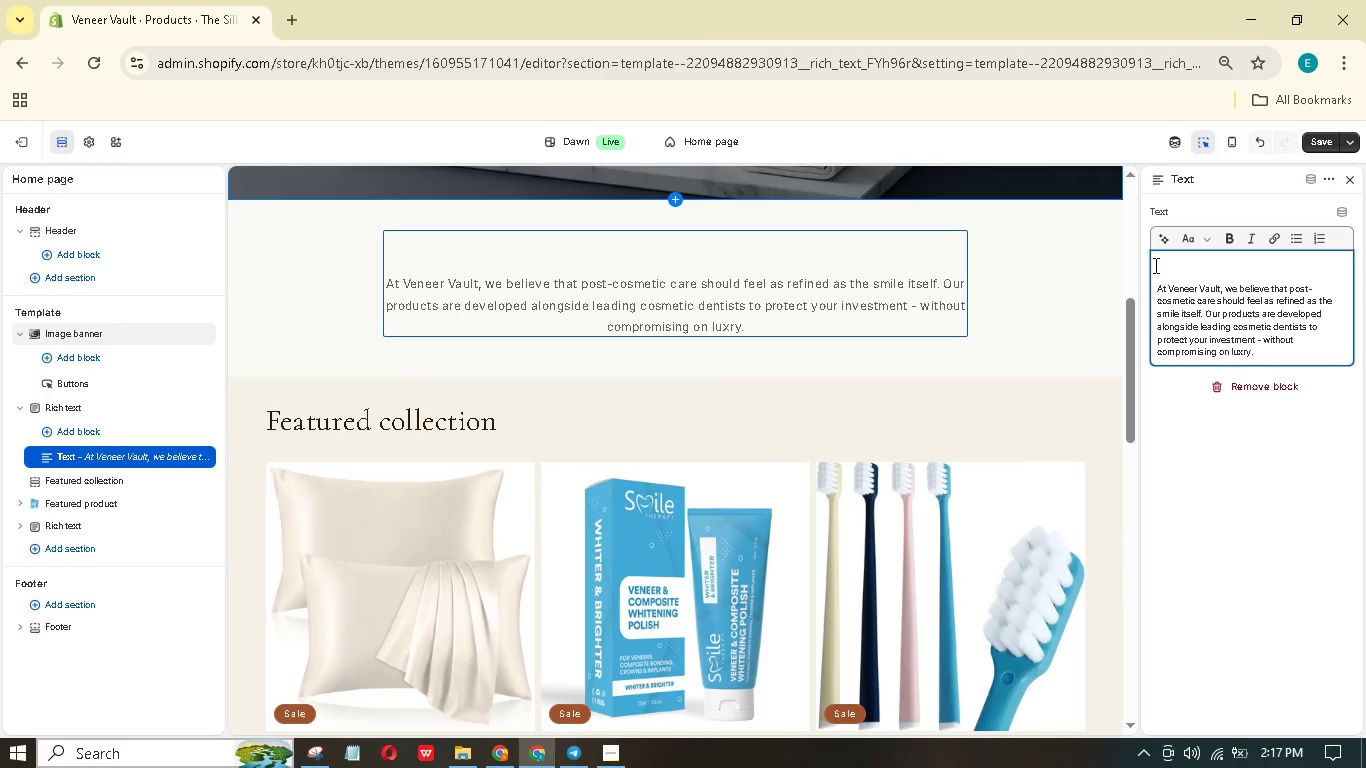 
key(Backspace)
 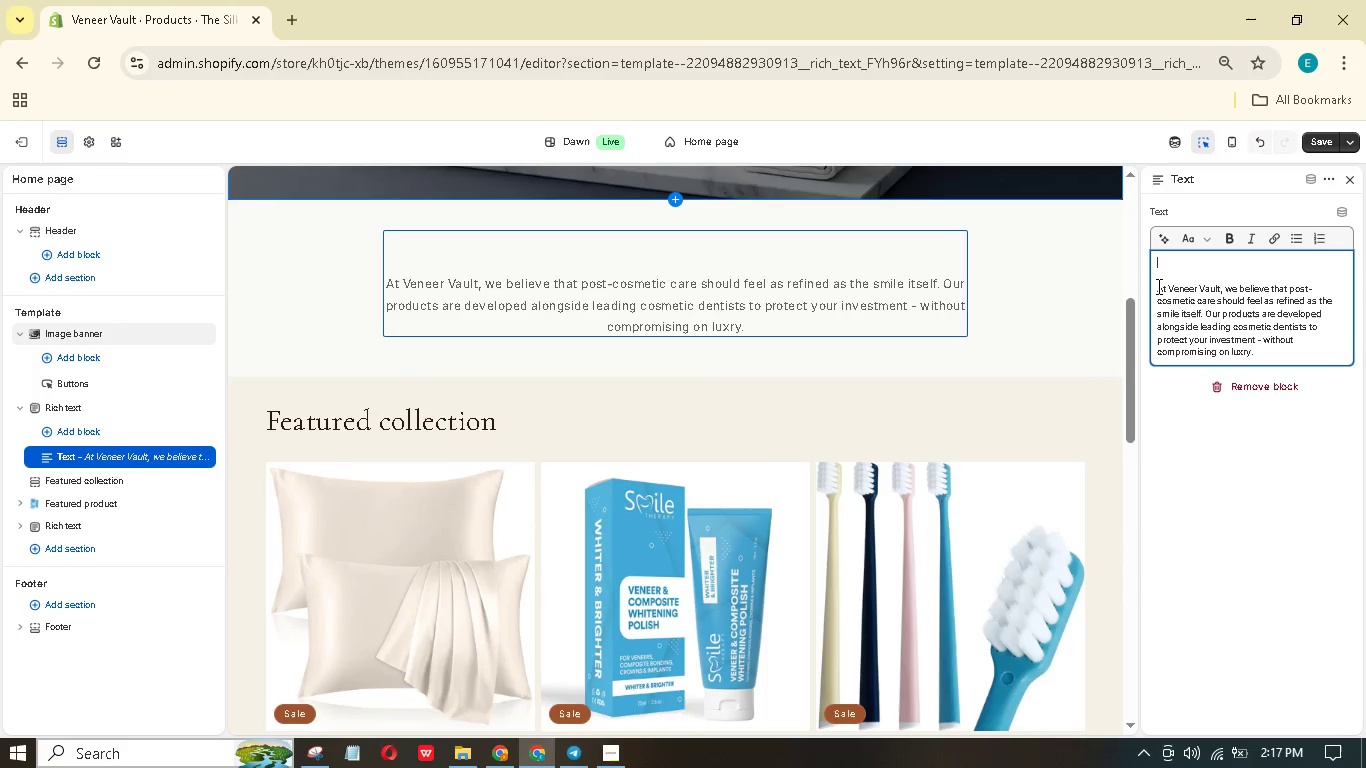 
left_click([1157, 286])
 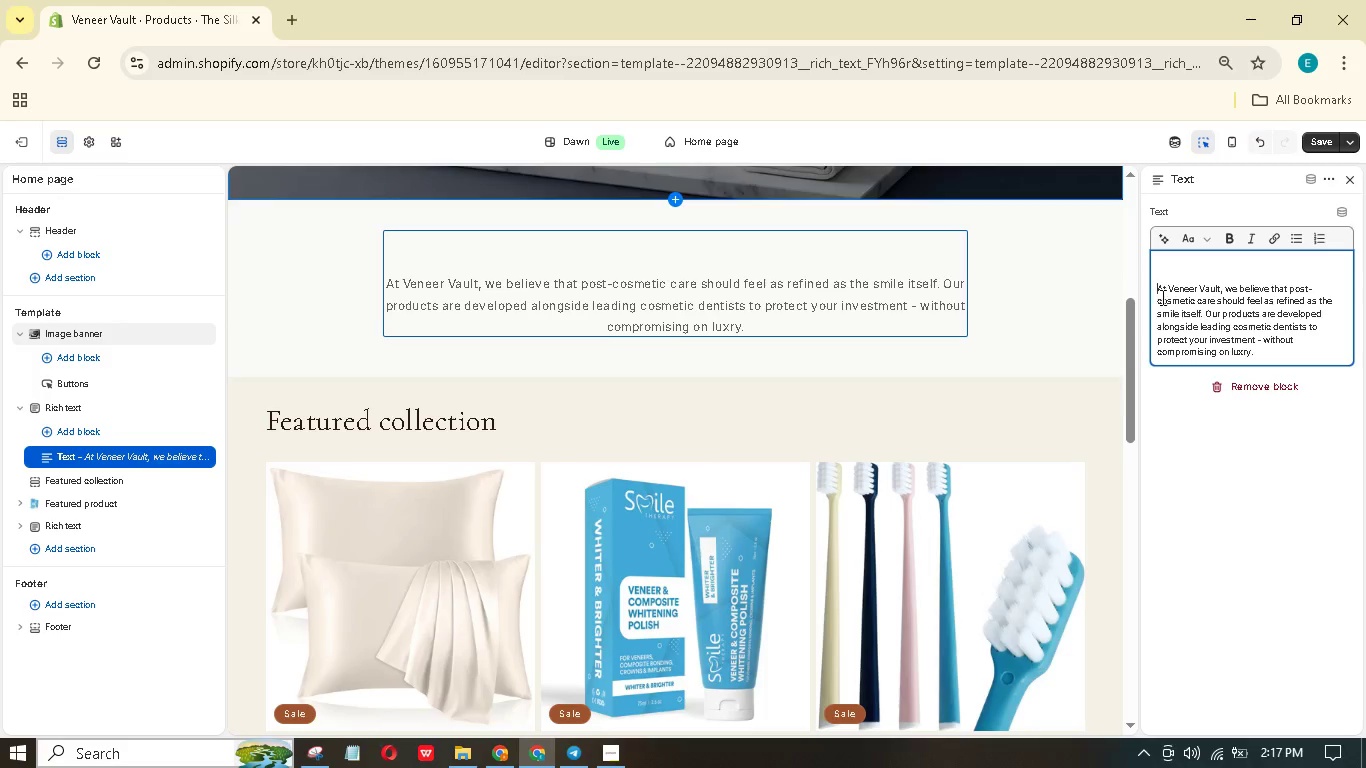 
key(Backspace)
 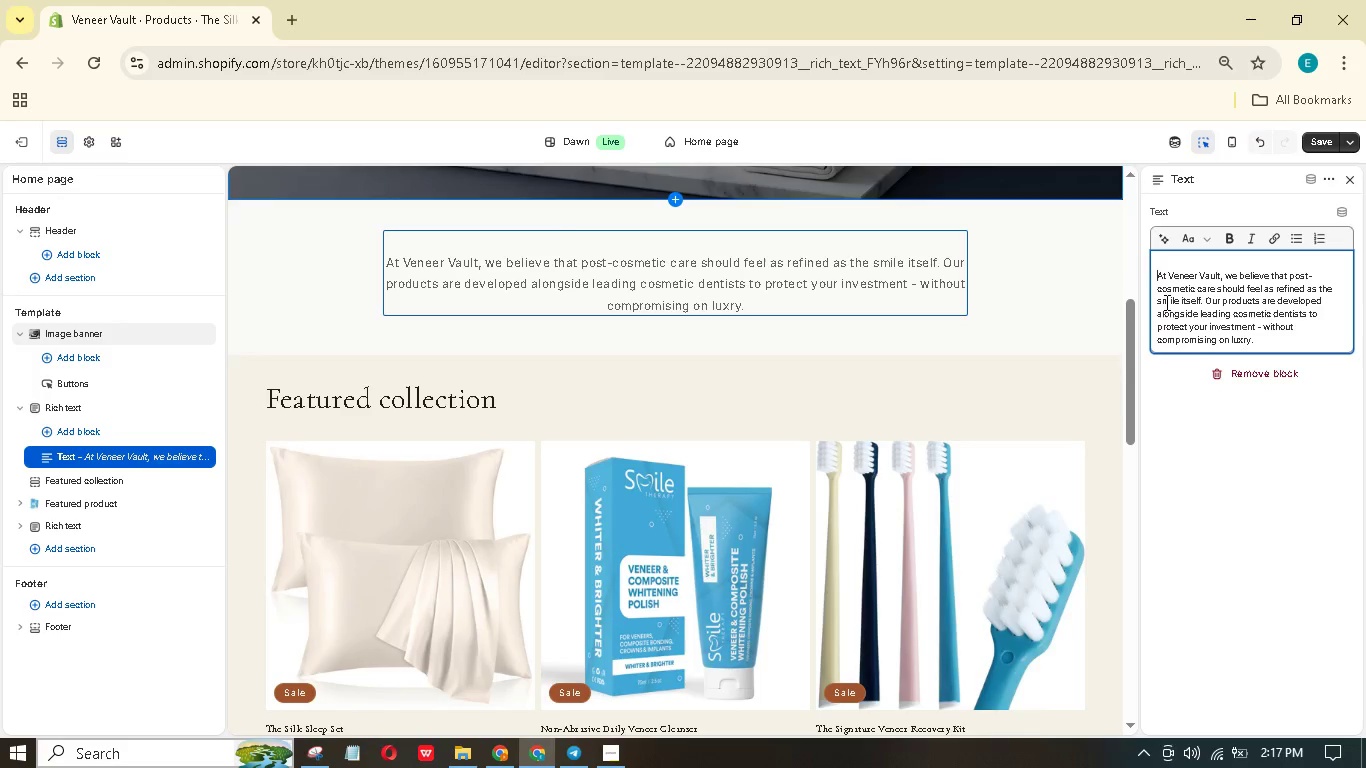 
key(Backspace)
 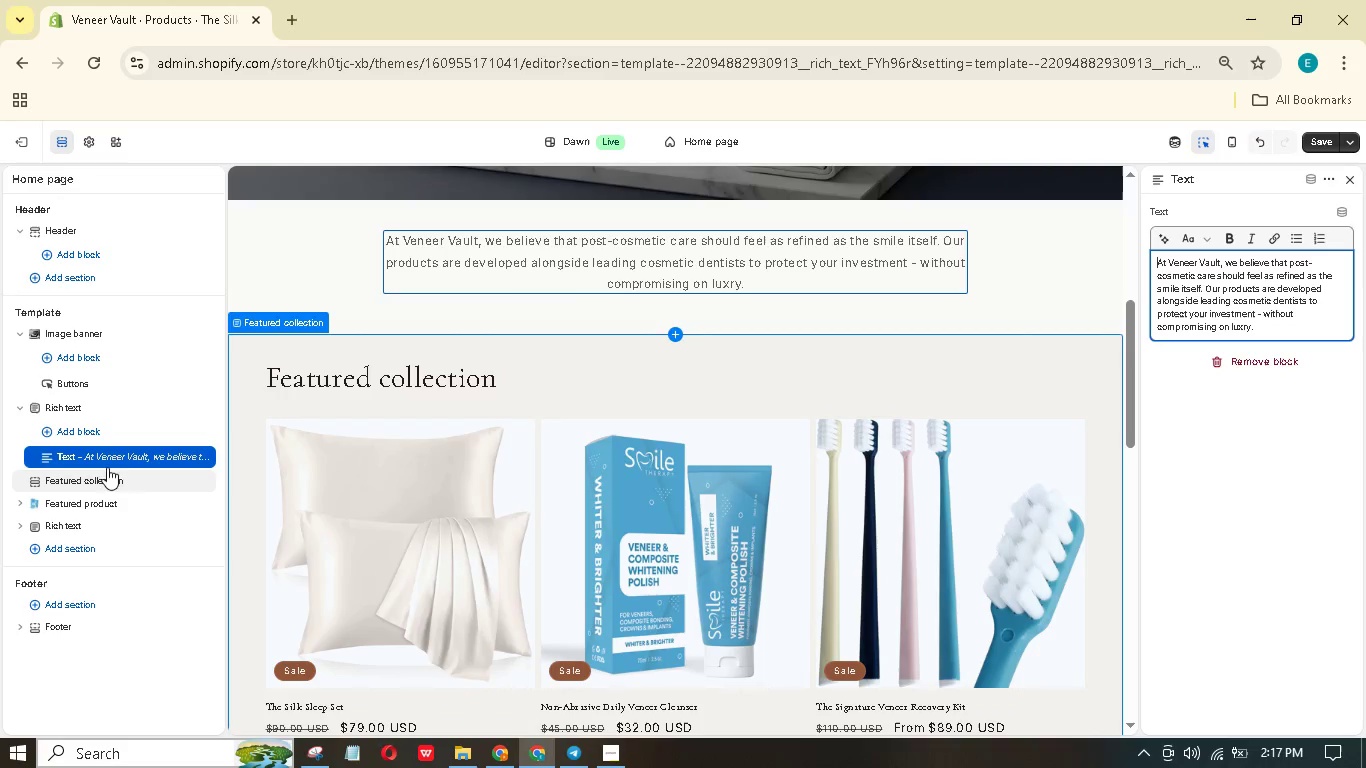 
left_click([87, 438])
 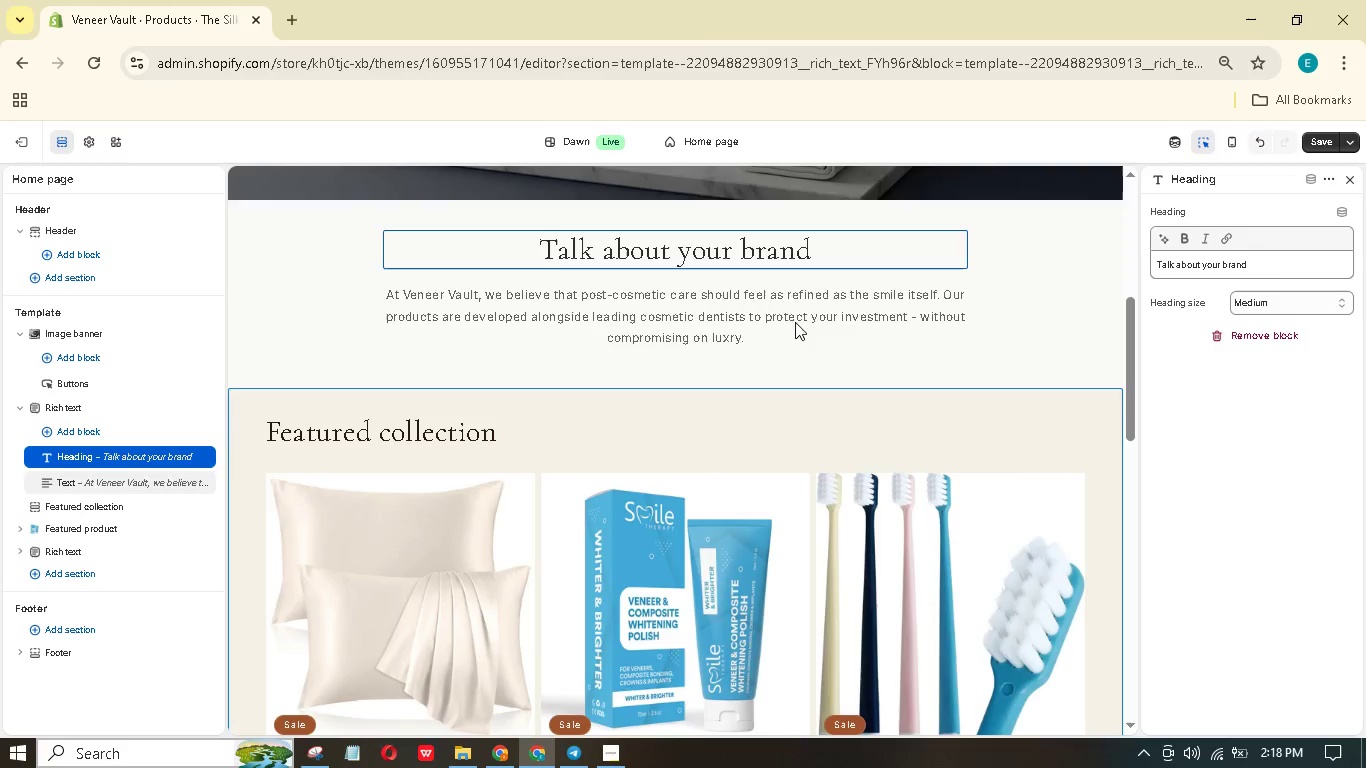 
wait(5.92)
 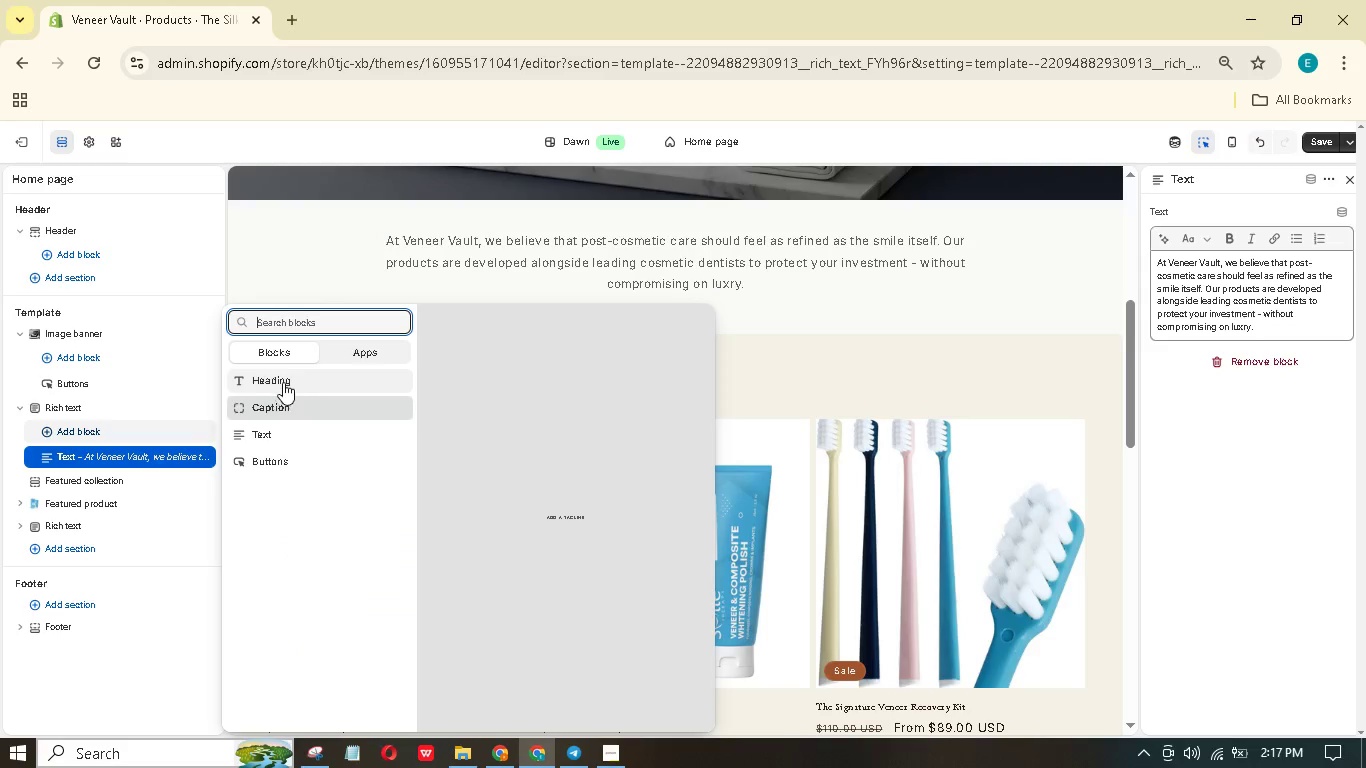 
hold_key(key=A, duration=0.34)
 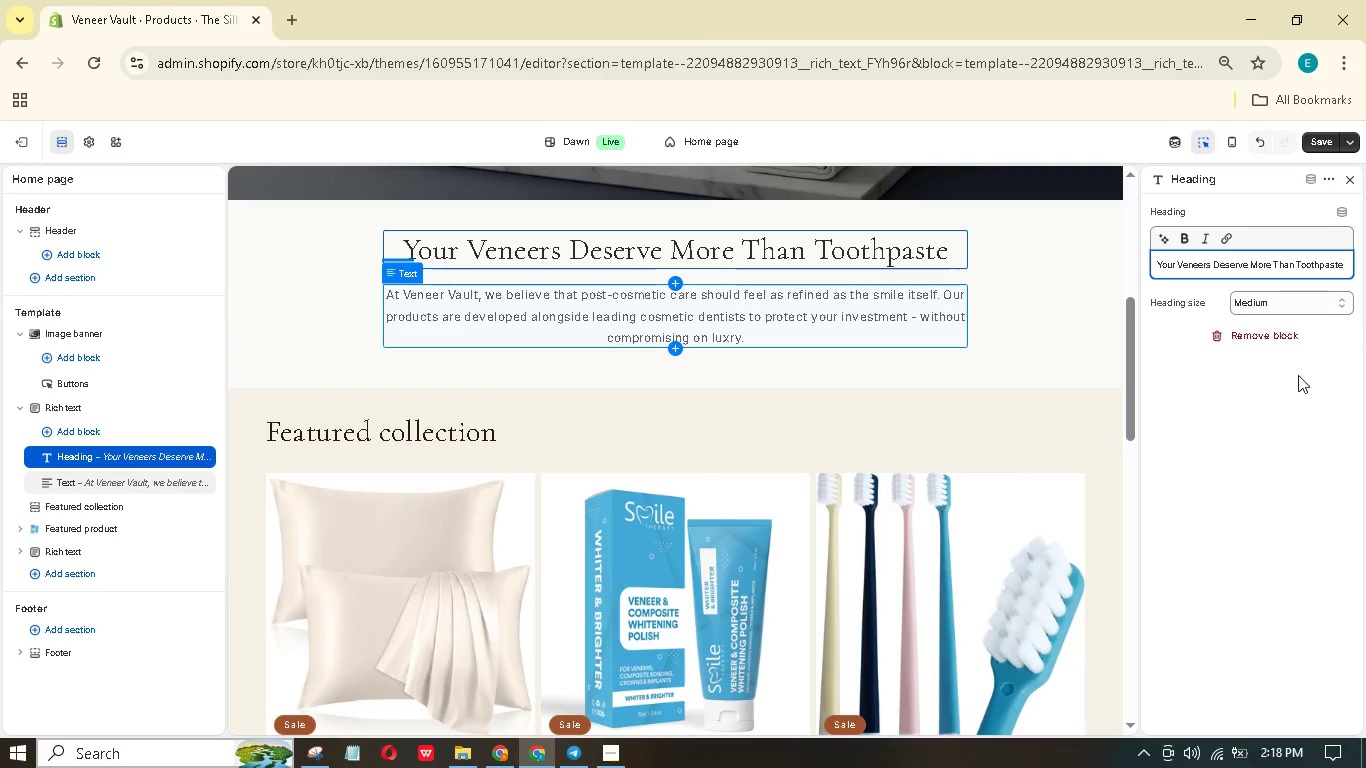 
key(Control+V)
 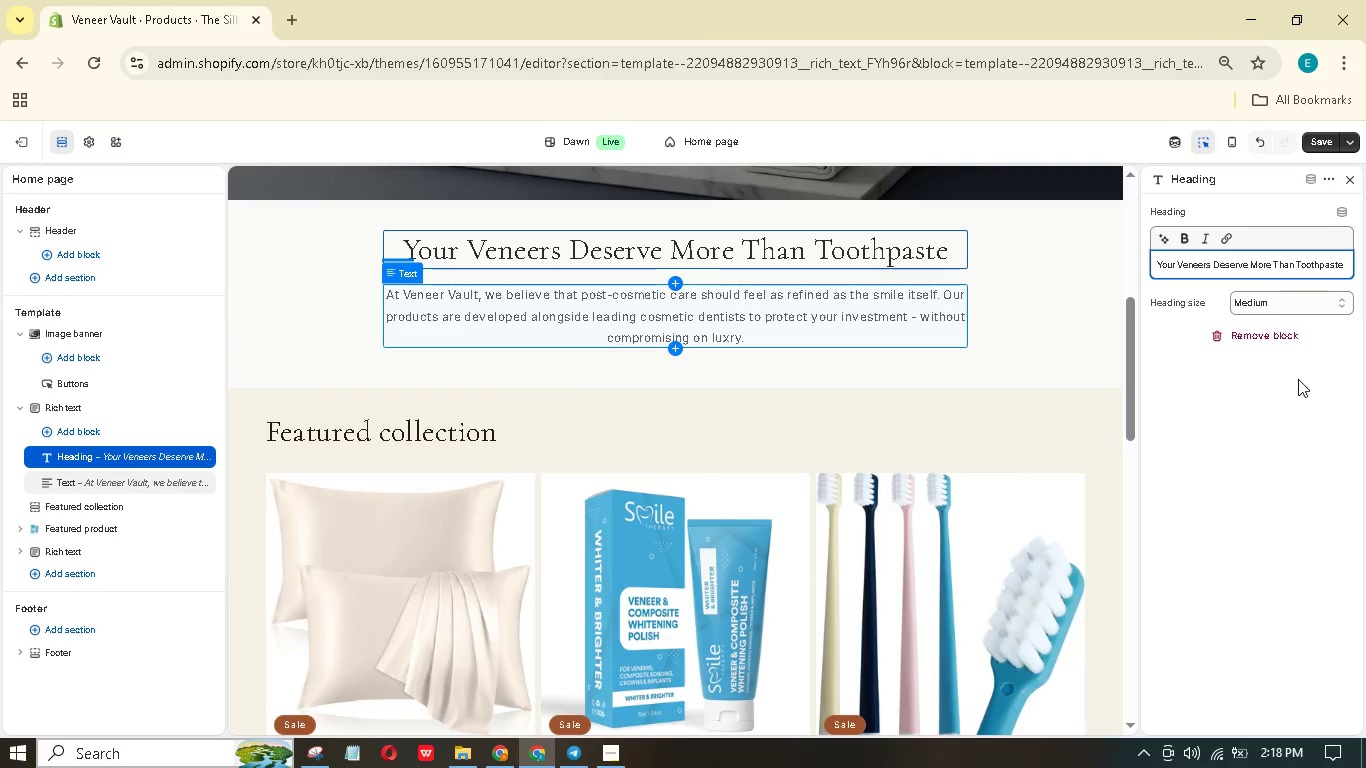 
left_click([1283, 412])
 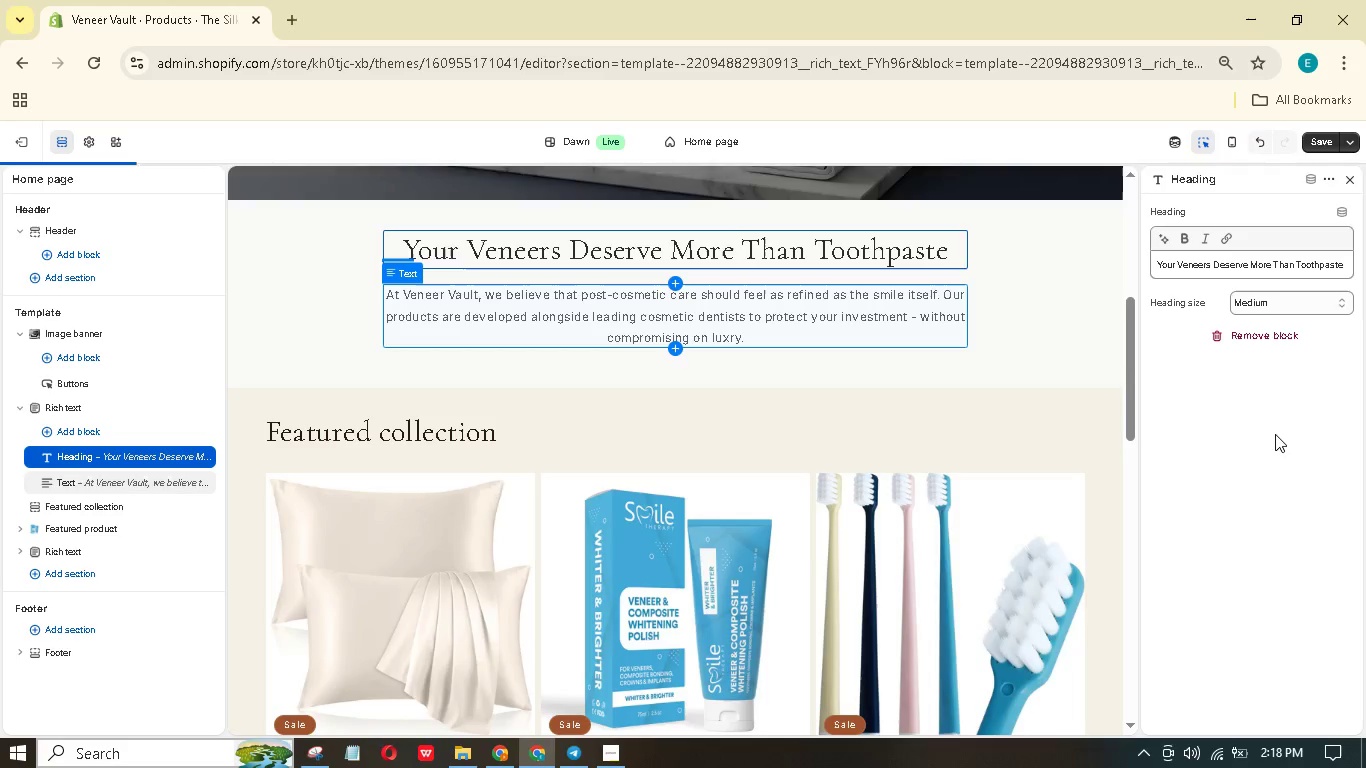 
left_click([1281, 446])
 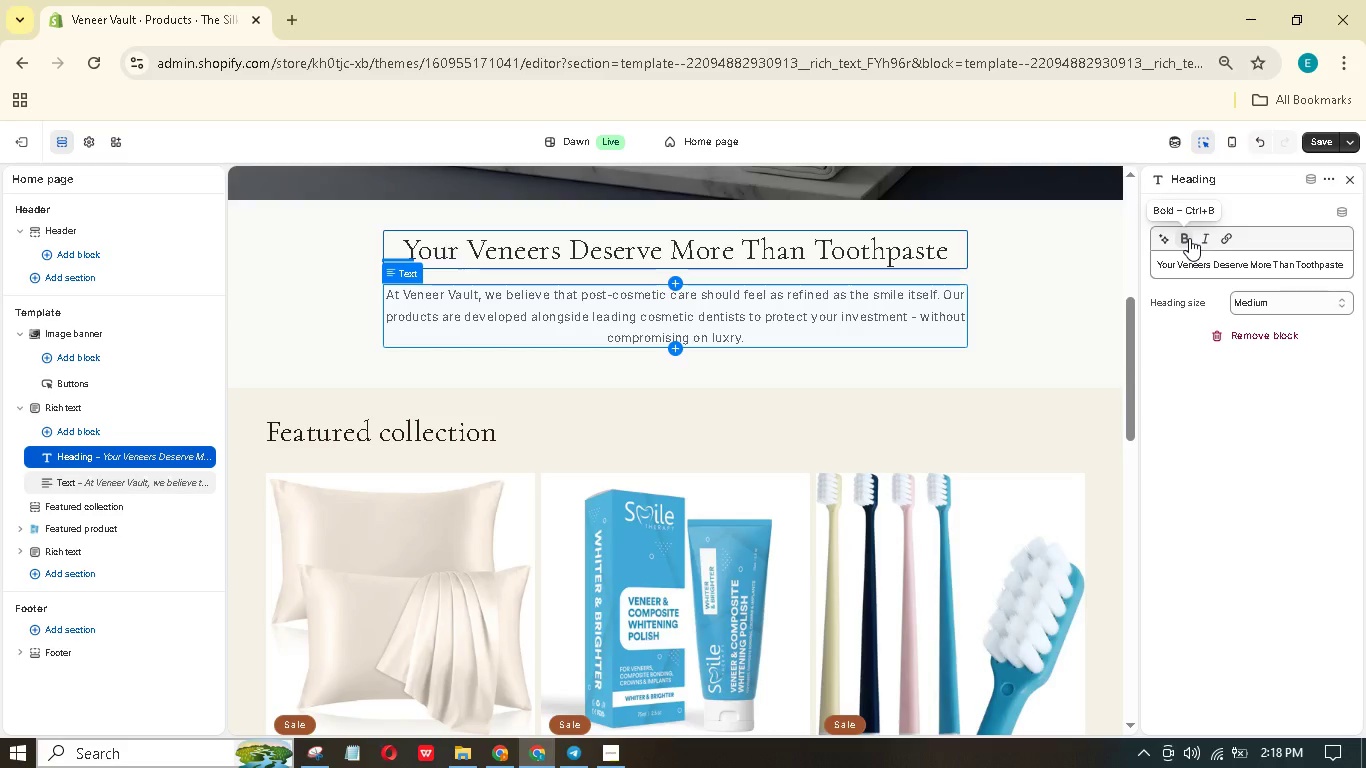 
left_click([1181, 232])
 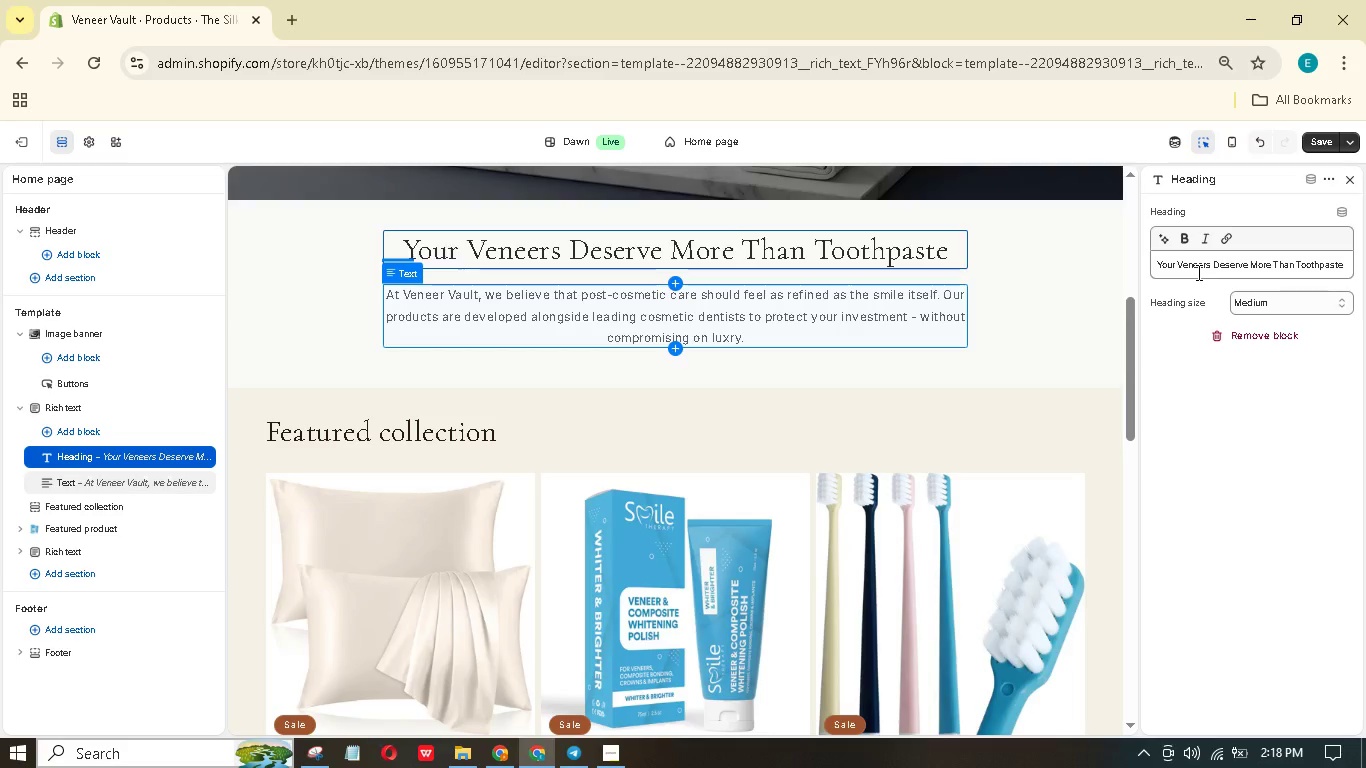 
left_click([1197, 272])
 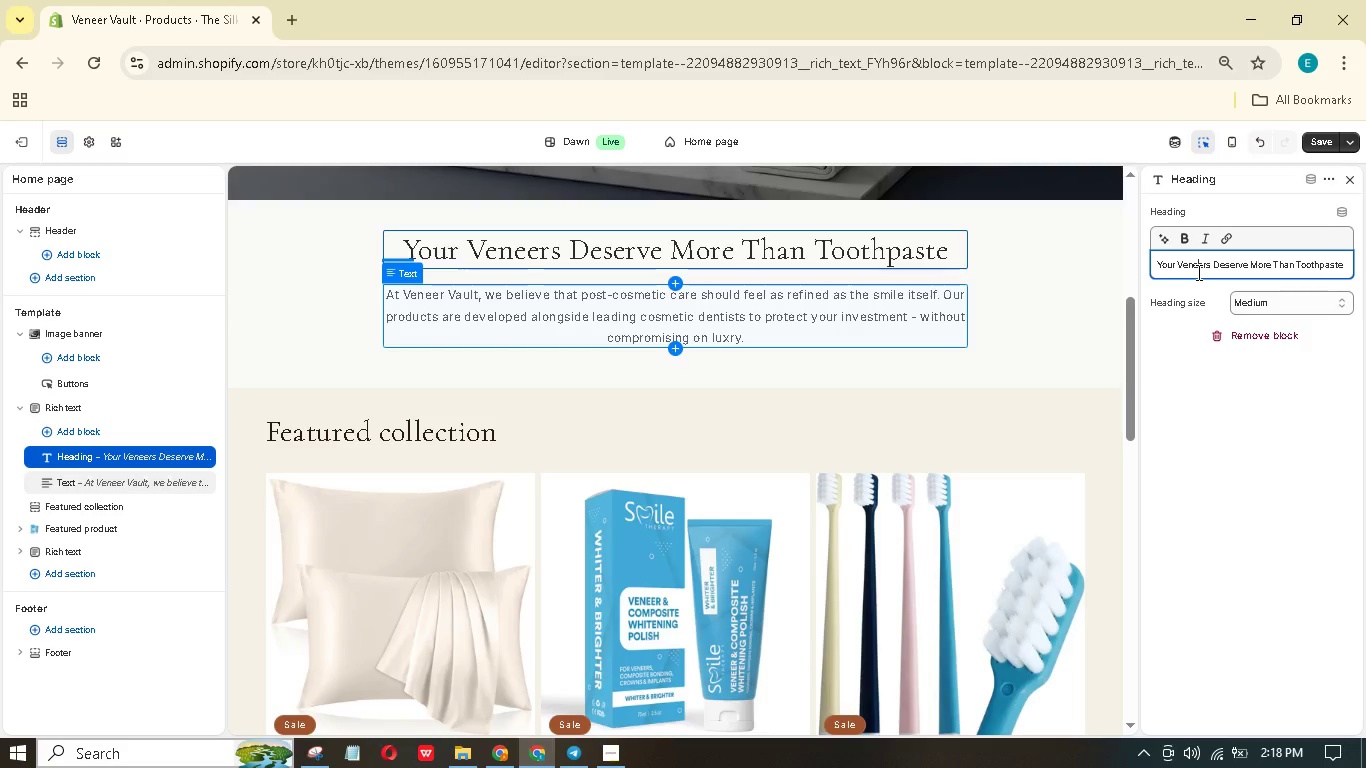 
key(Control+A)
 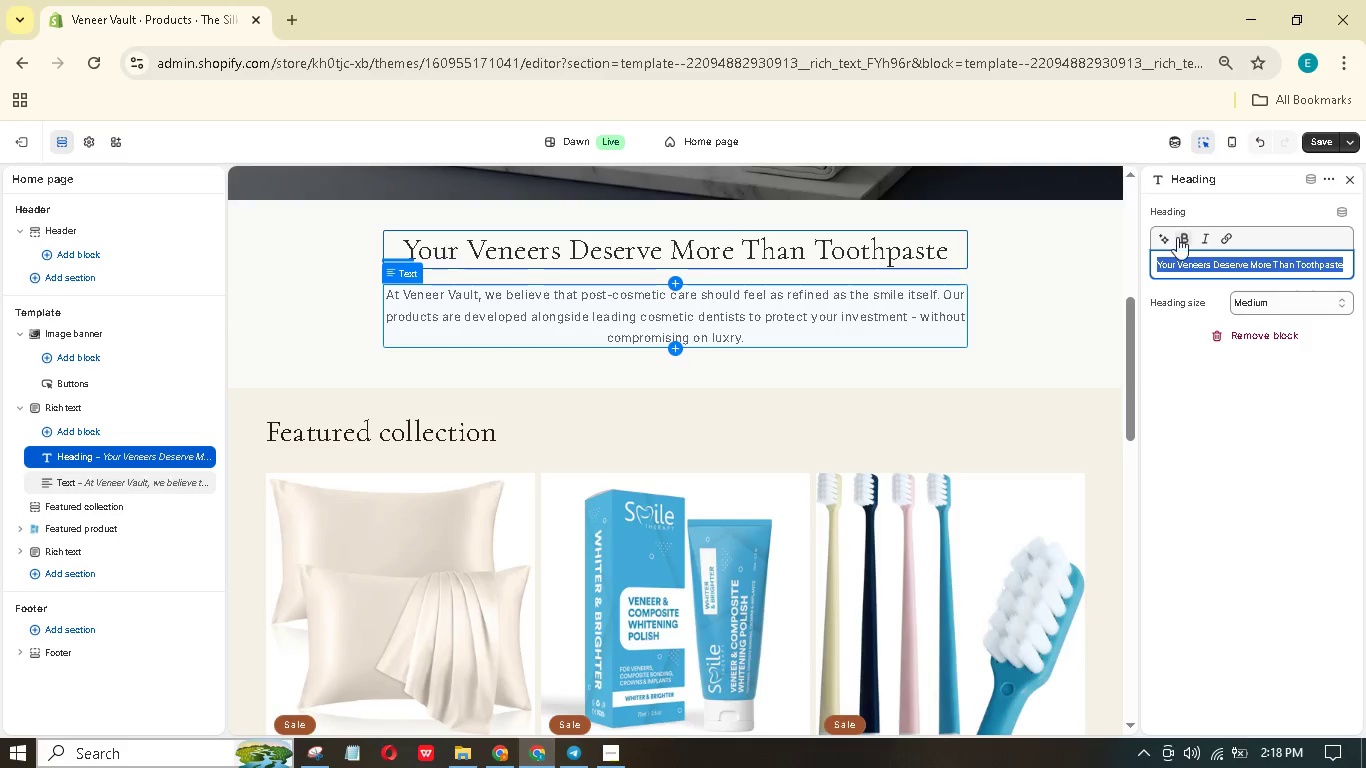 
left_click([1178, 239])
 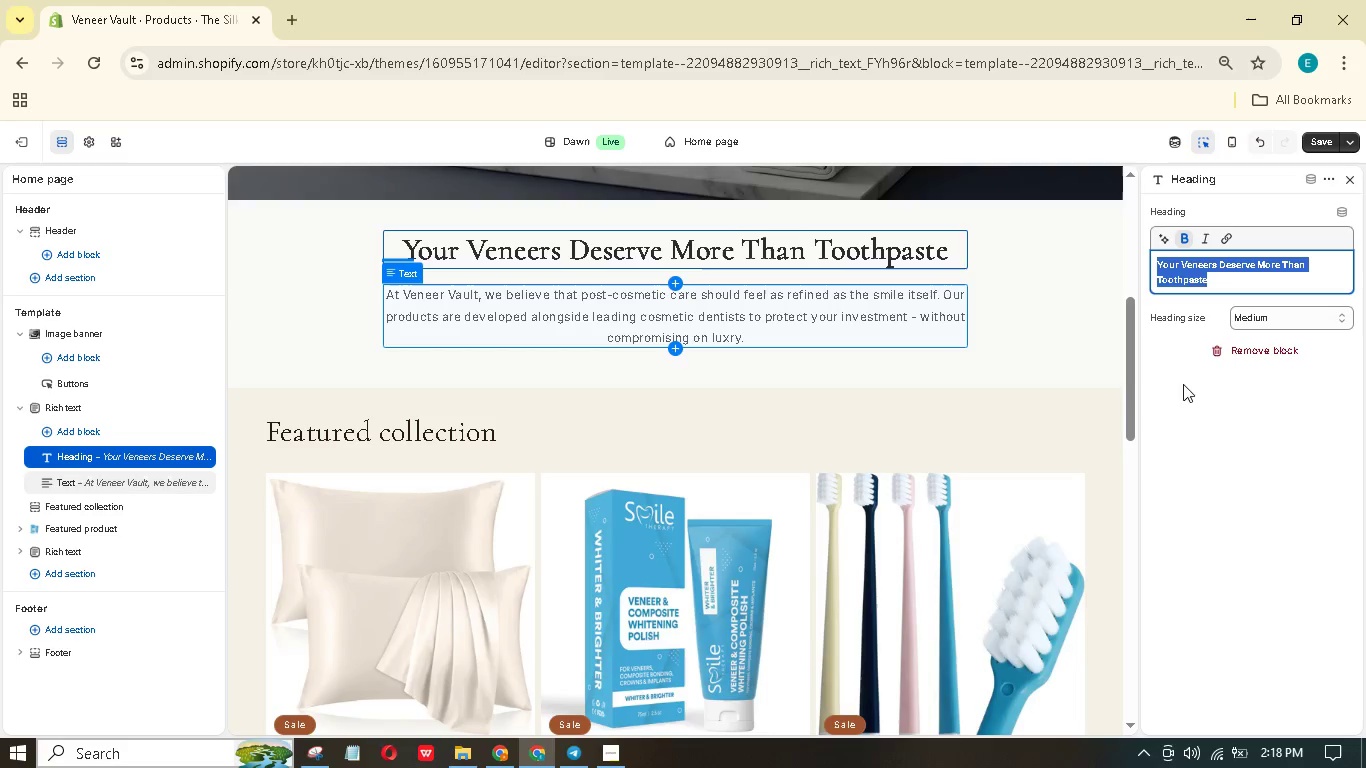 
left_click([1193, 440])
 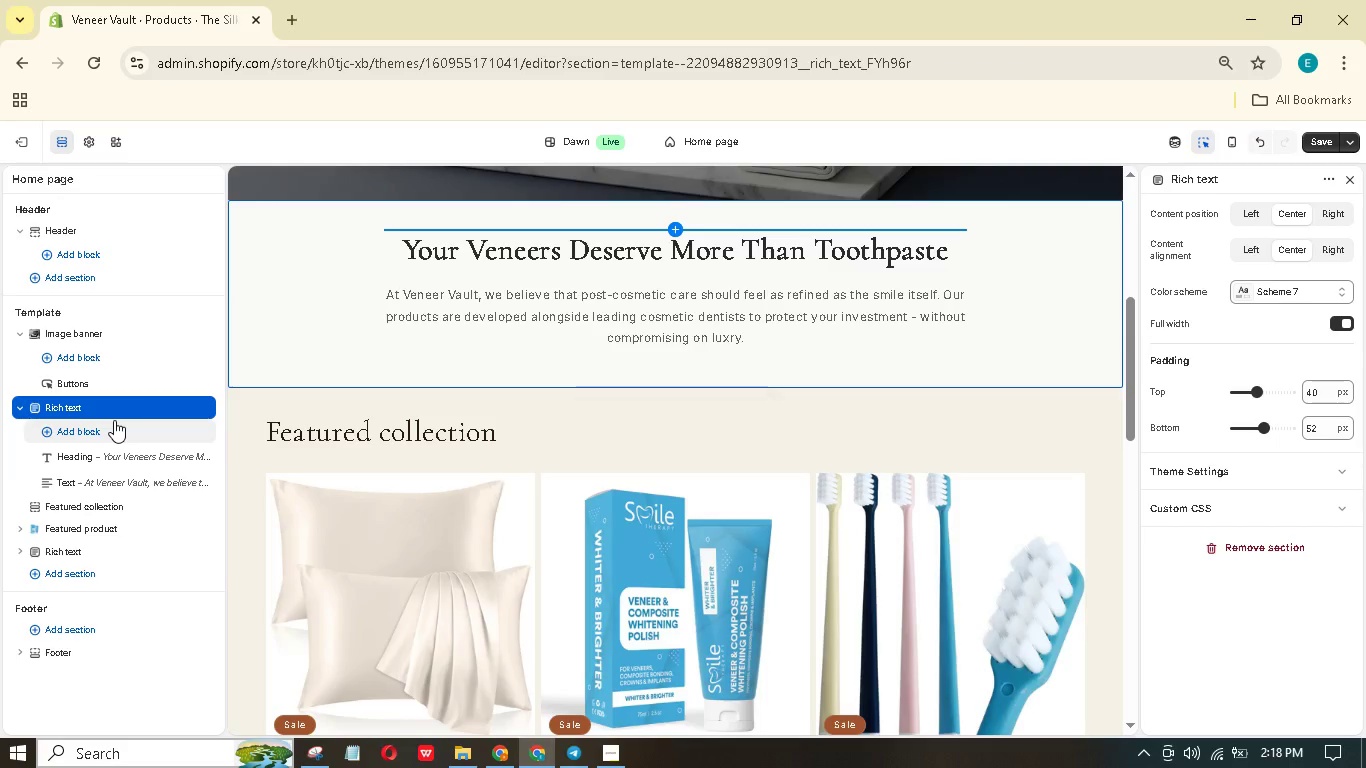 
wait(5.47)
 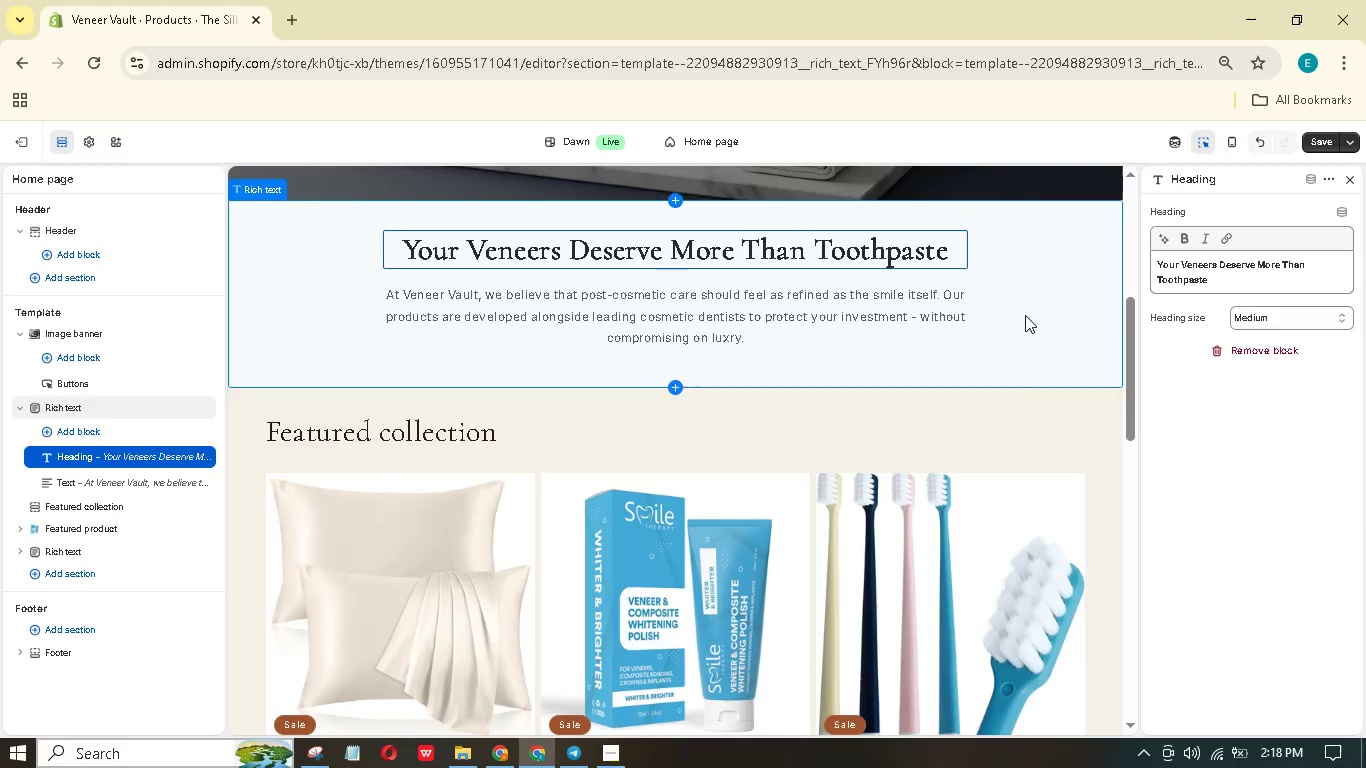 
left_click([111, 452])
 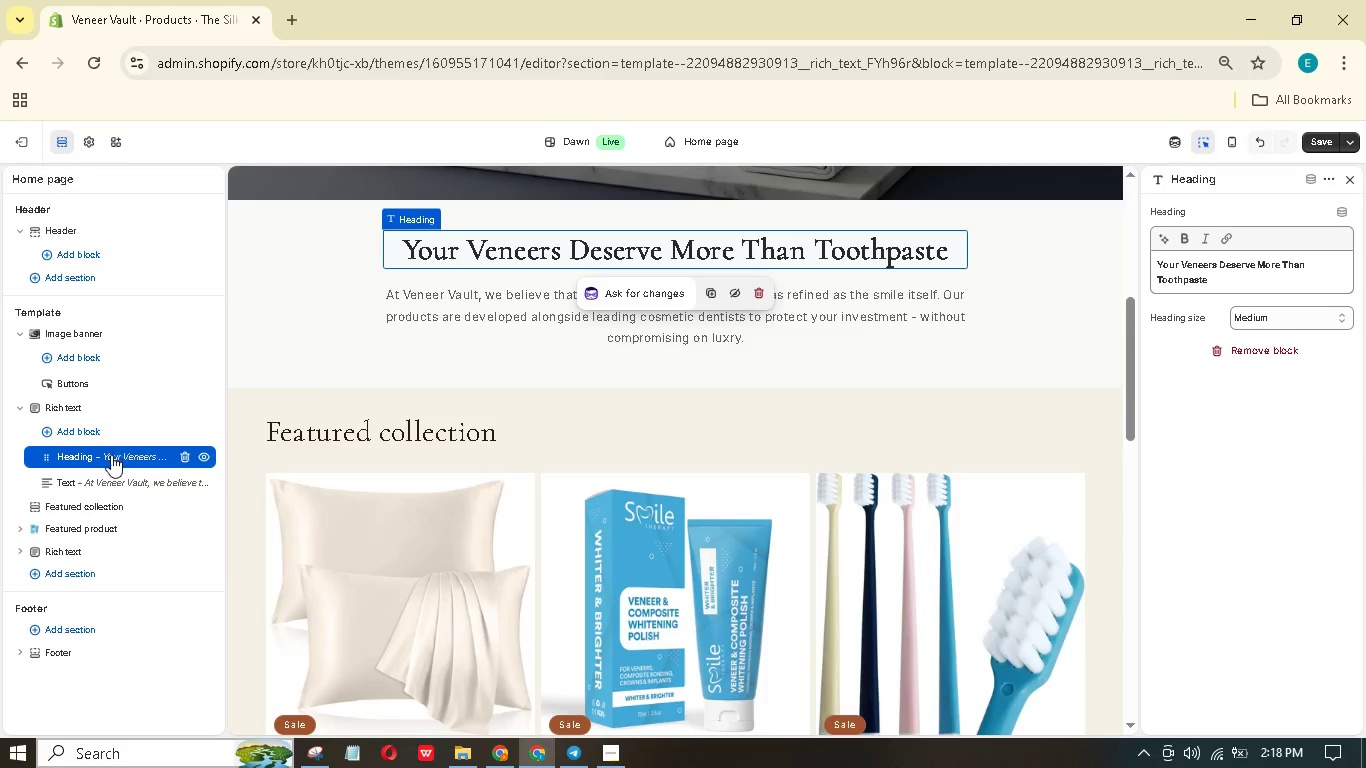 
left_click([112, 477])
 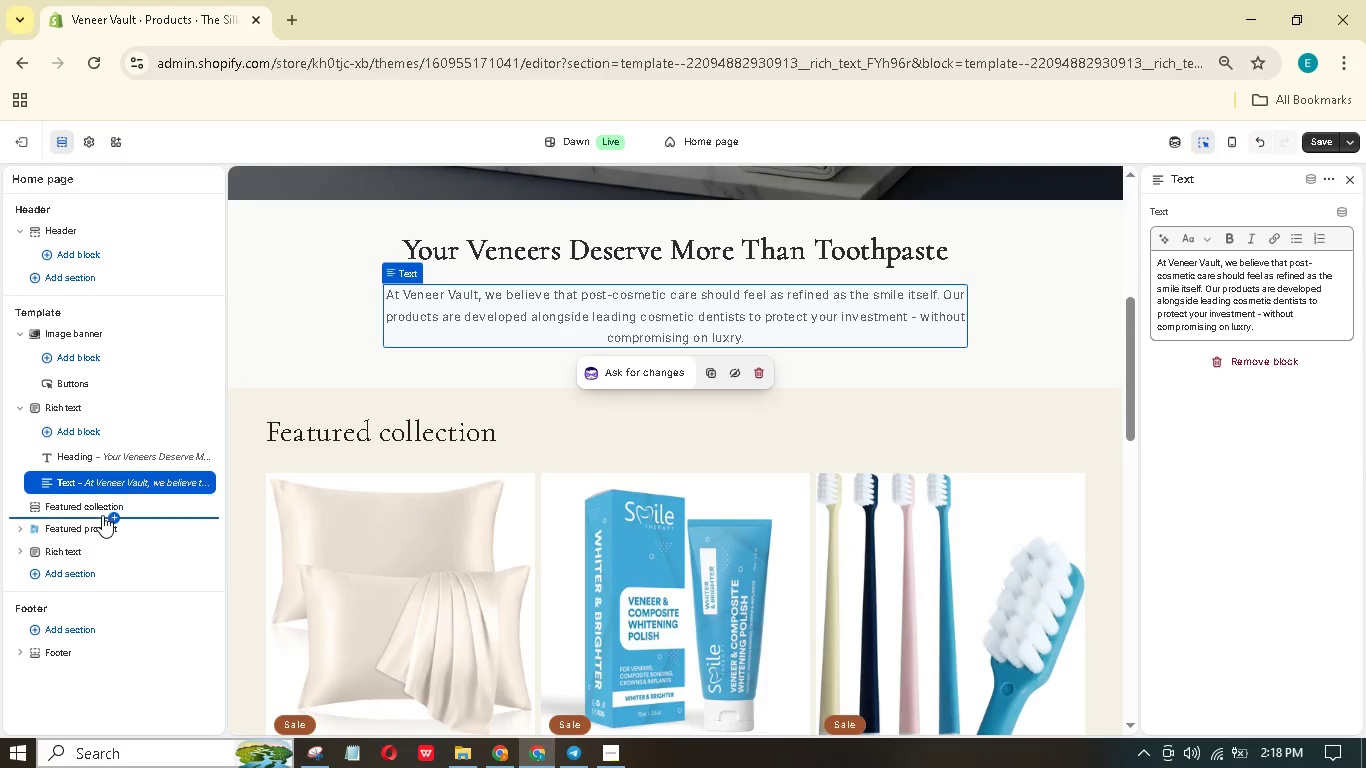 
left_click([98, 511])
 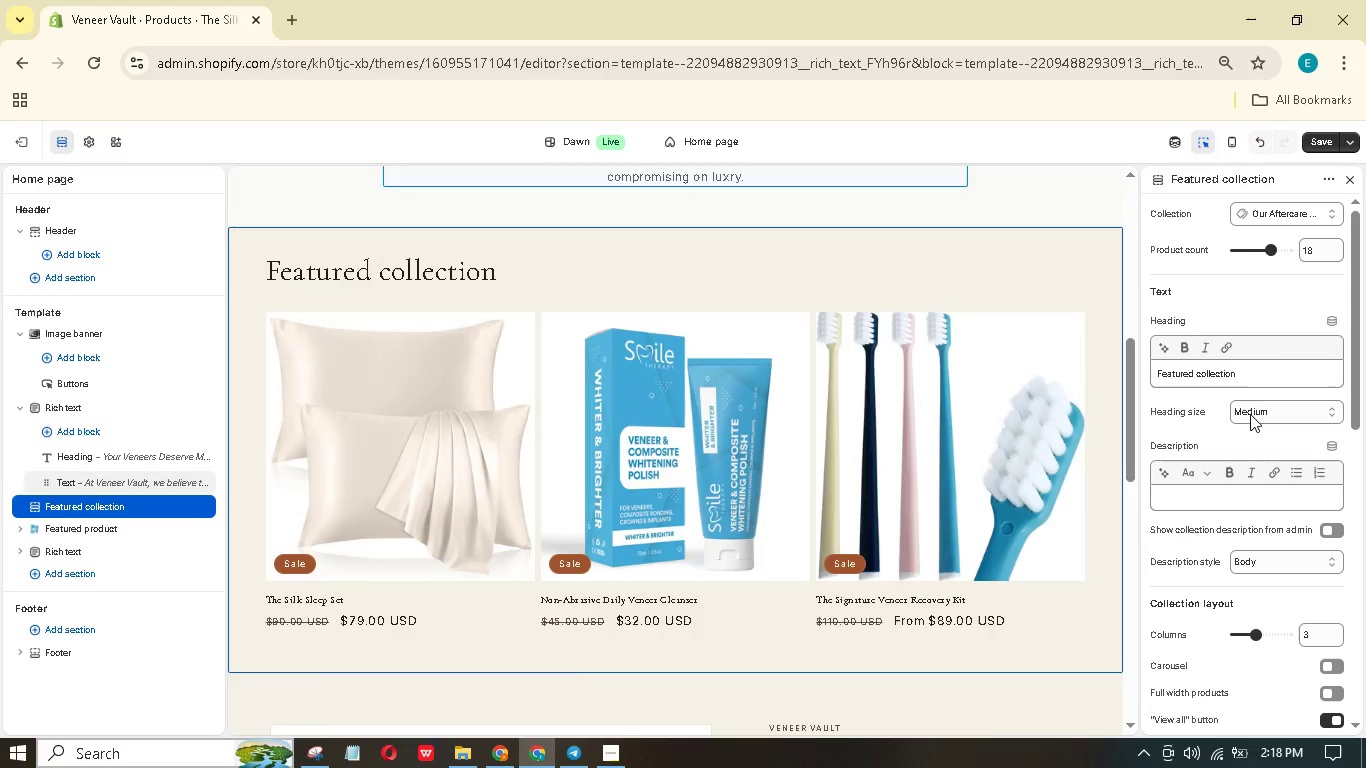 
scroll: coordinate [1253, 421], scroll_direction: down, amount: 4.0
 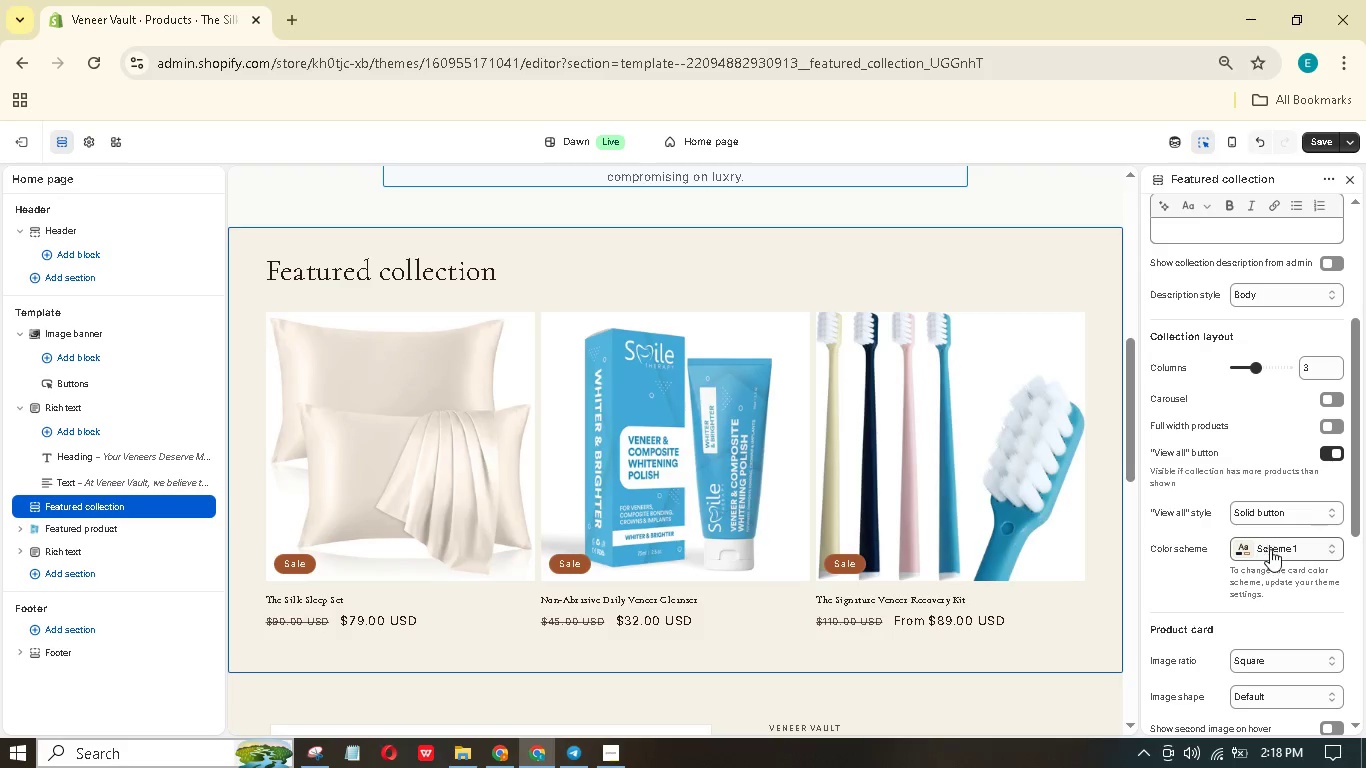 
left_click([1271, 549])
 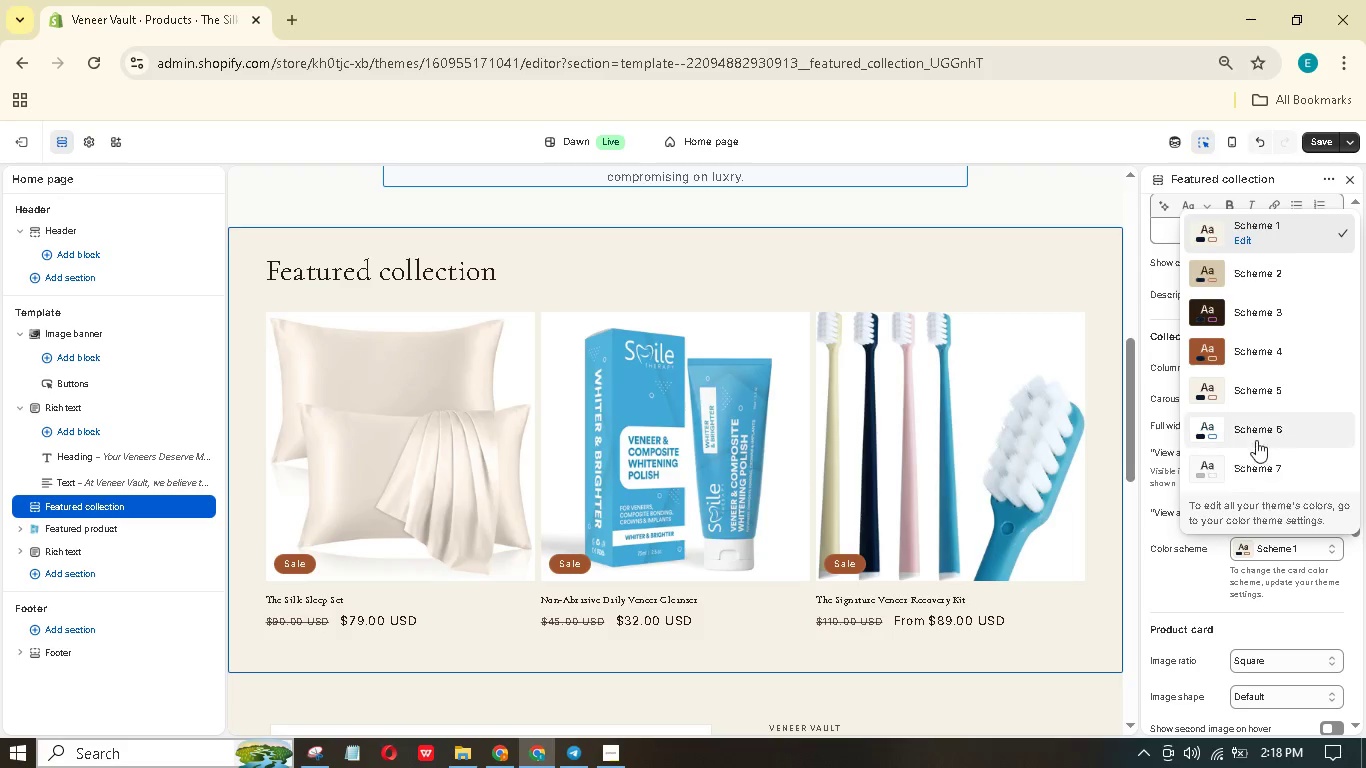 
left_click([1249, 471])
 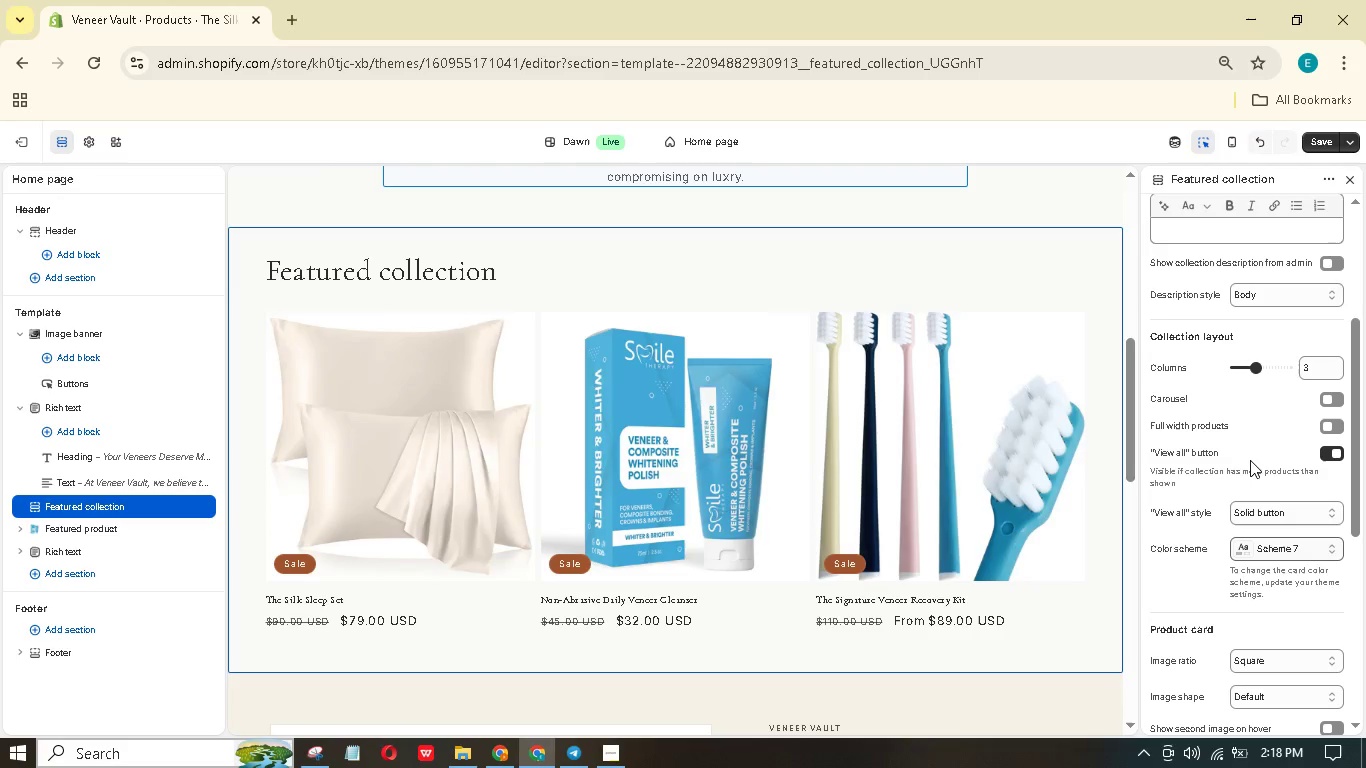 
wait(16.05)
 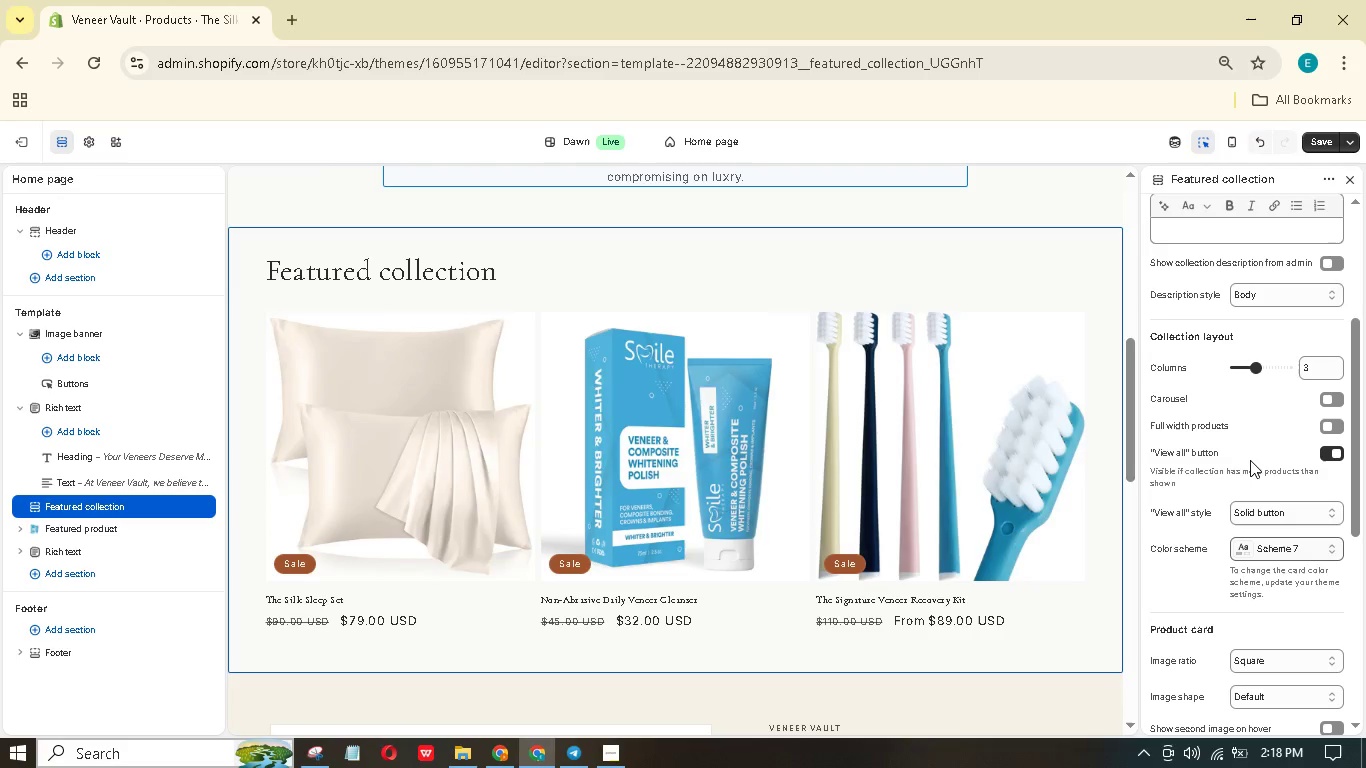 
left_click_drag(start_coordinate=[1363, 452], to_coordinate=[1360, 479])
 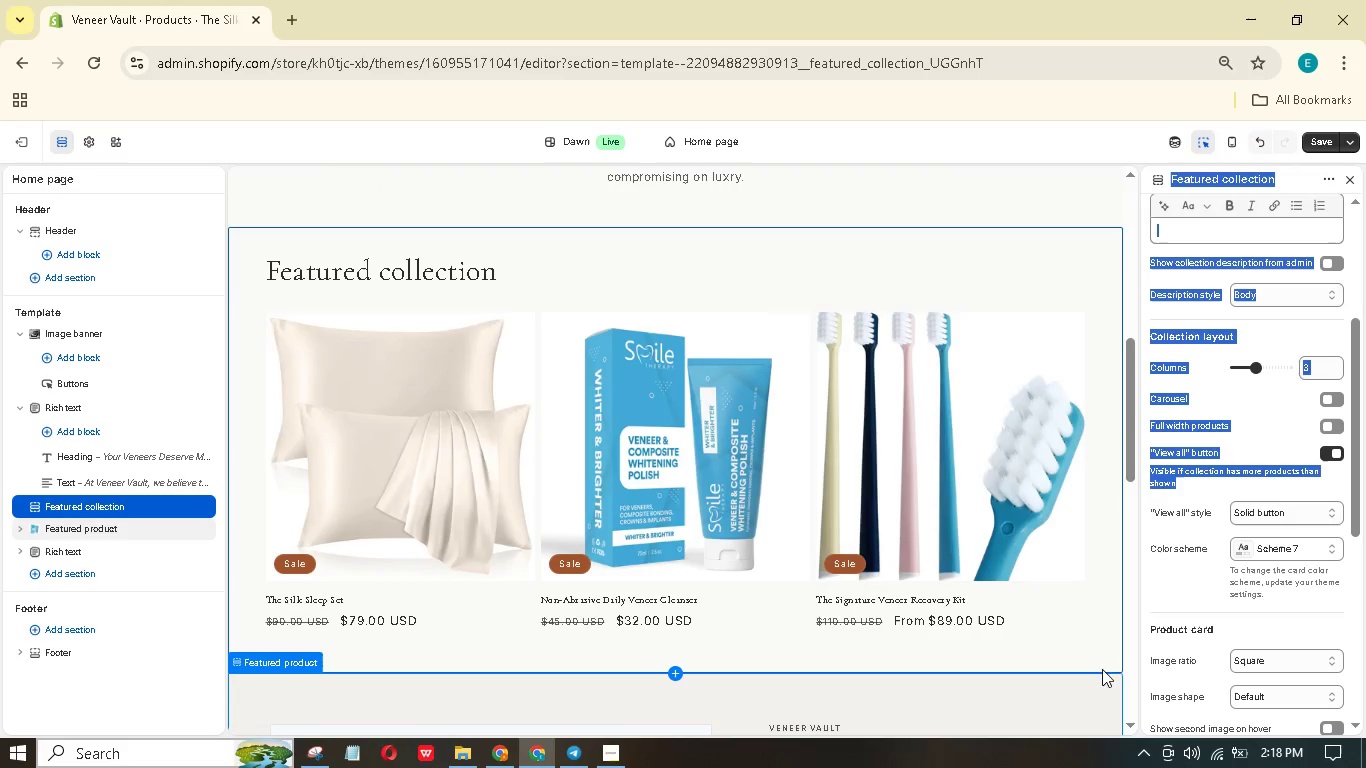 
left_click([1160, 21])
 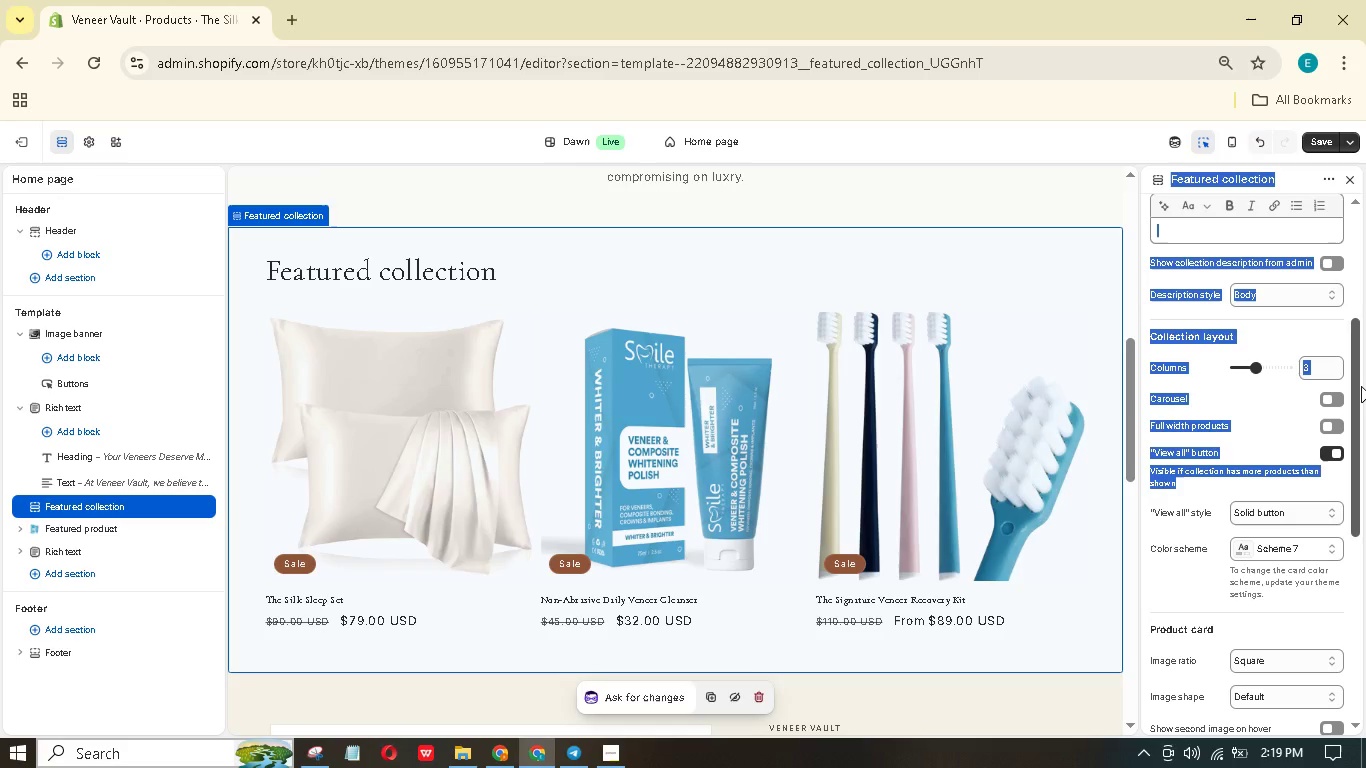 
wait(34.48)
 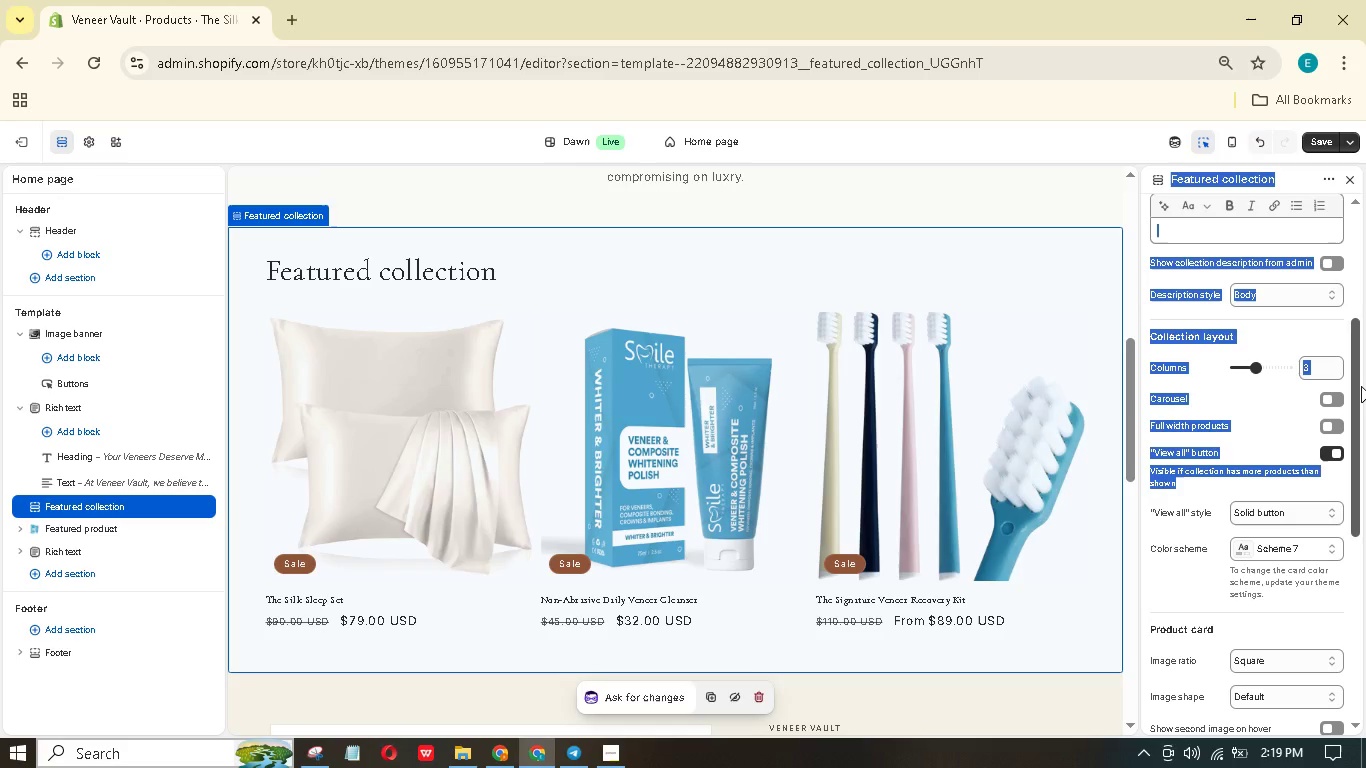 
left_click([1335, 328])
 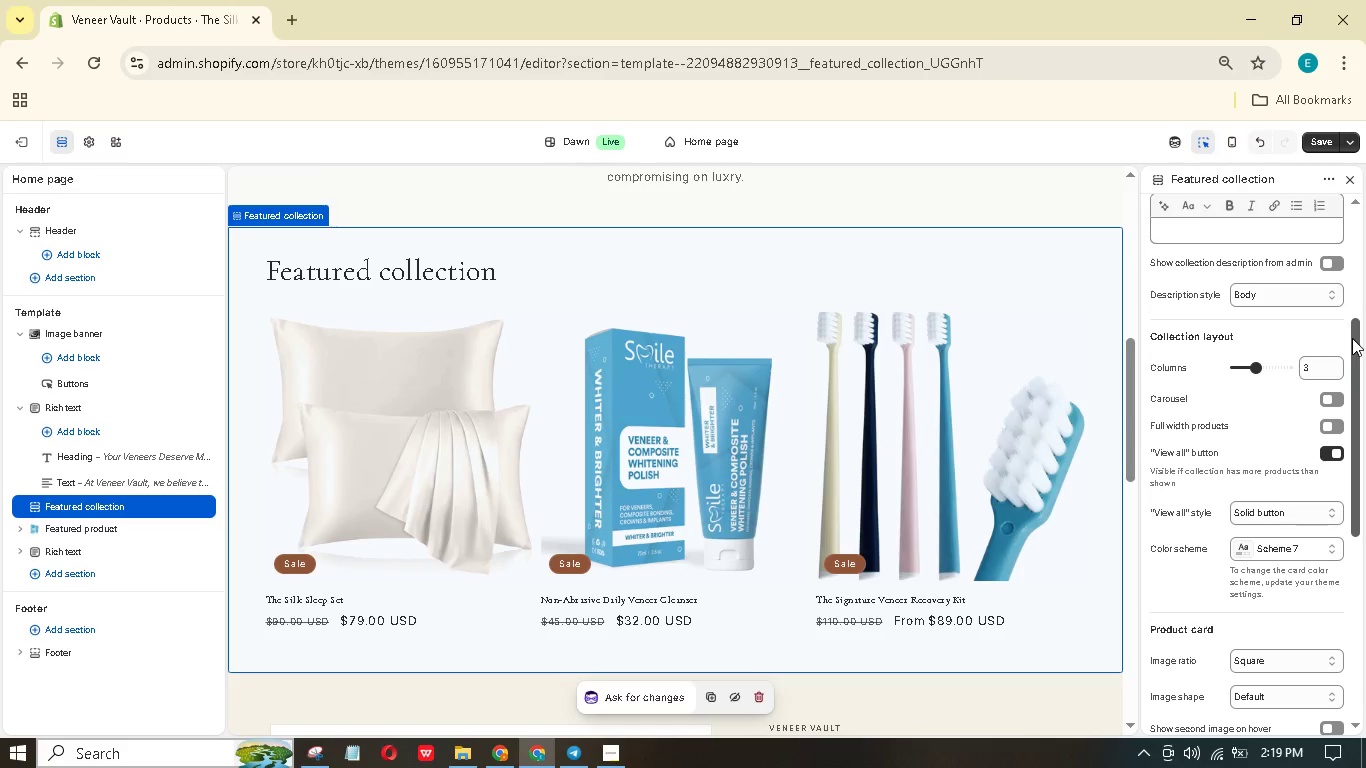 
left_click_drag(start_coordinate=[1353, 338], to_coordinate=[1348, 298])
 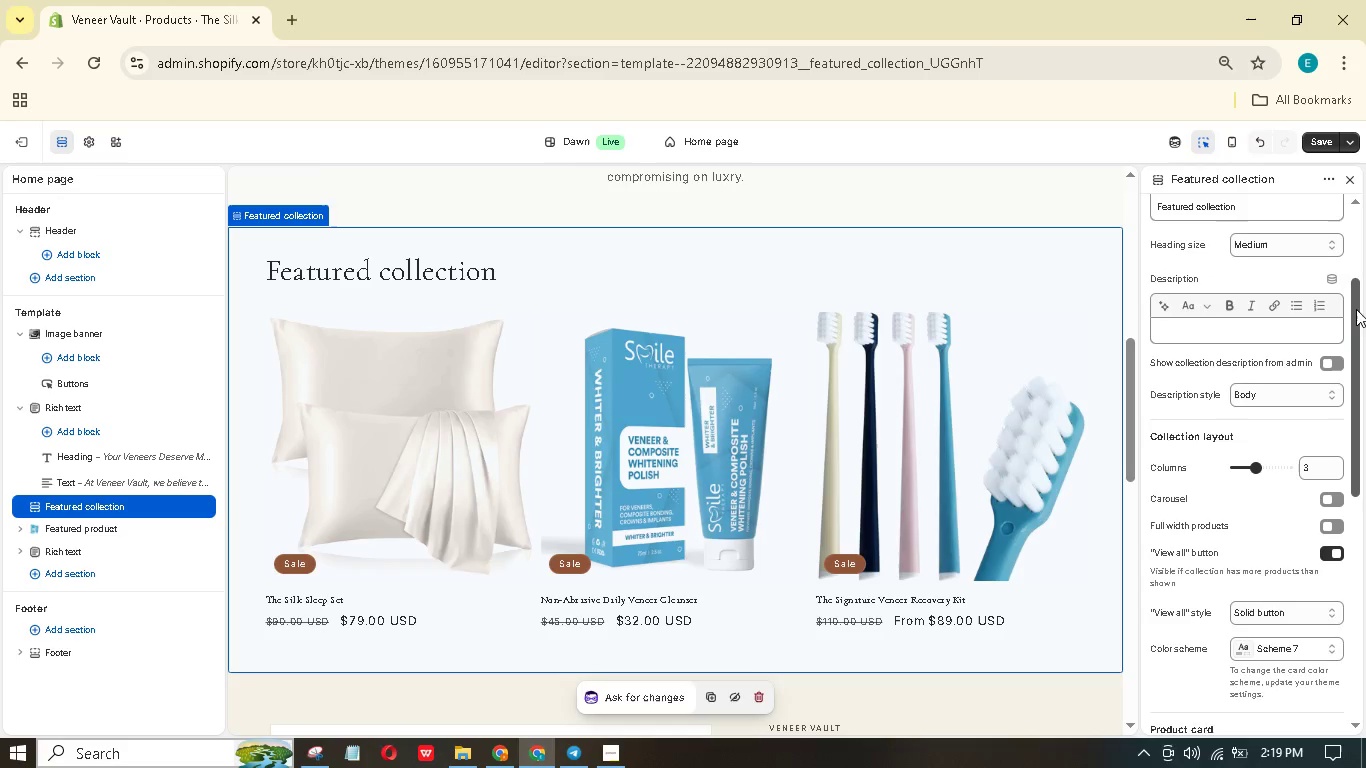 
left_click_drag(start_coordinate=[1356, 309], to_coordinate=[1353, 355])
 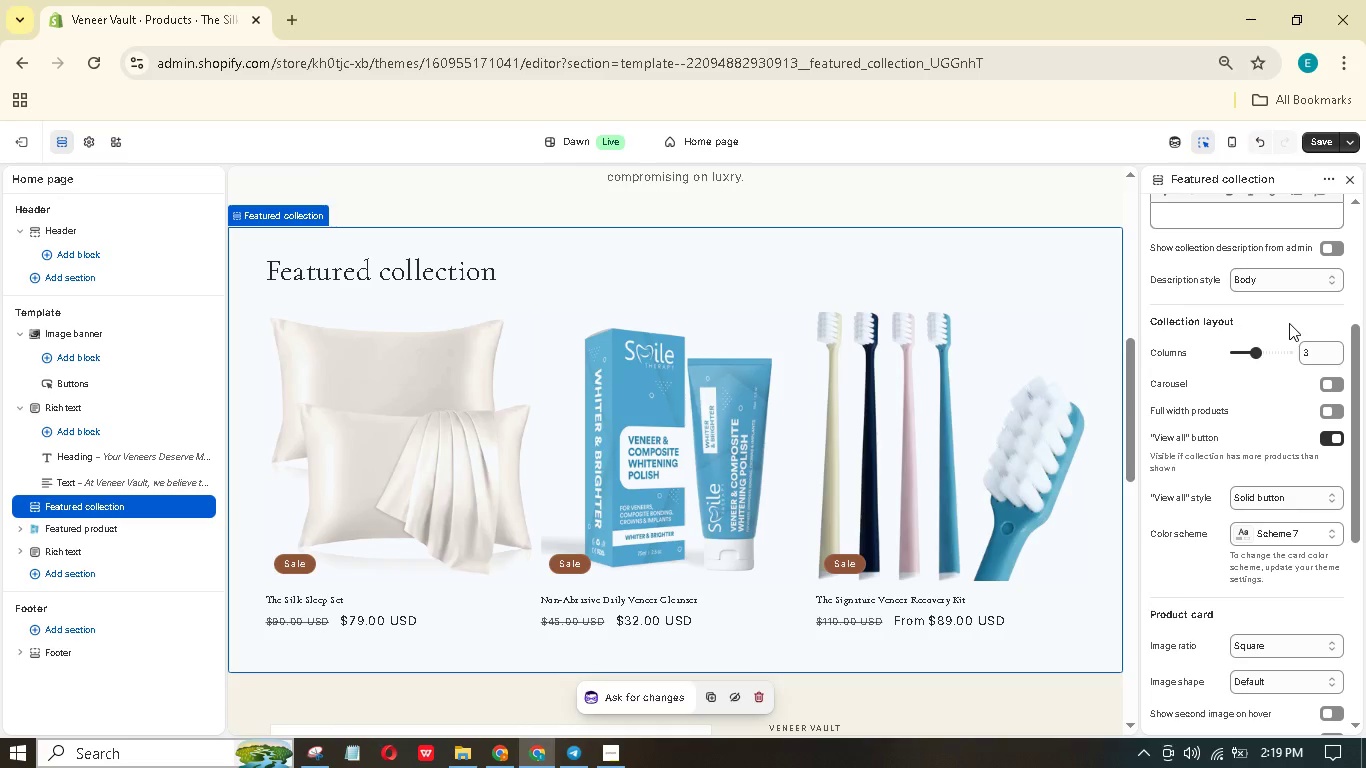 
wait(11.89)
 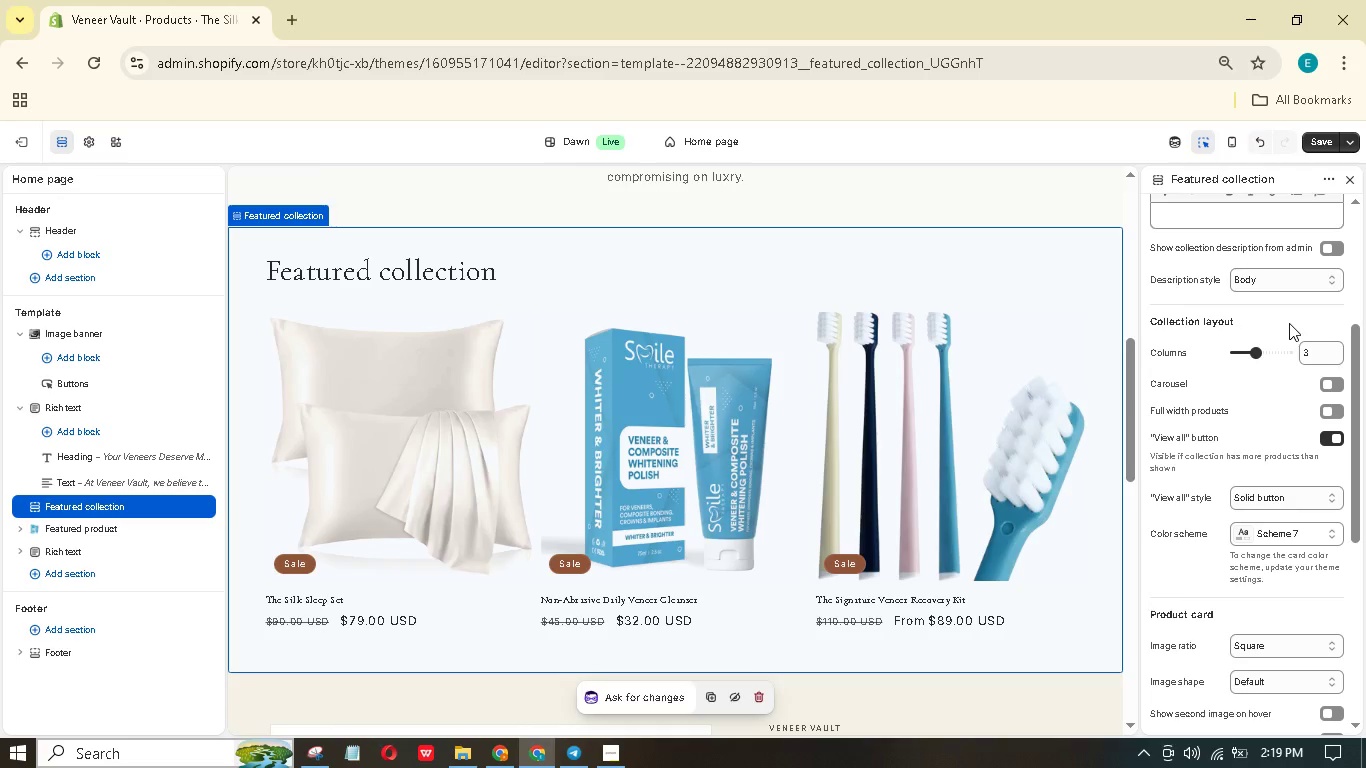 
left_click_drag(start_coordinate=[1352, 395], to_coordinate=[1356, 415])
 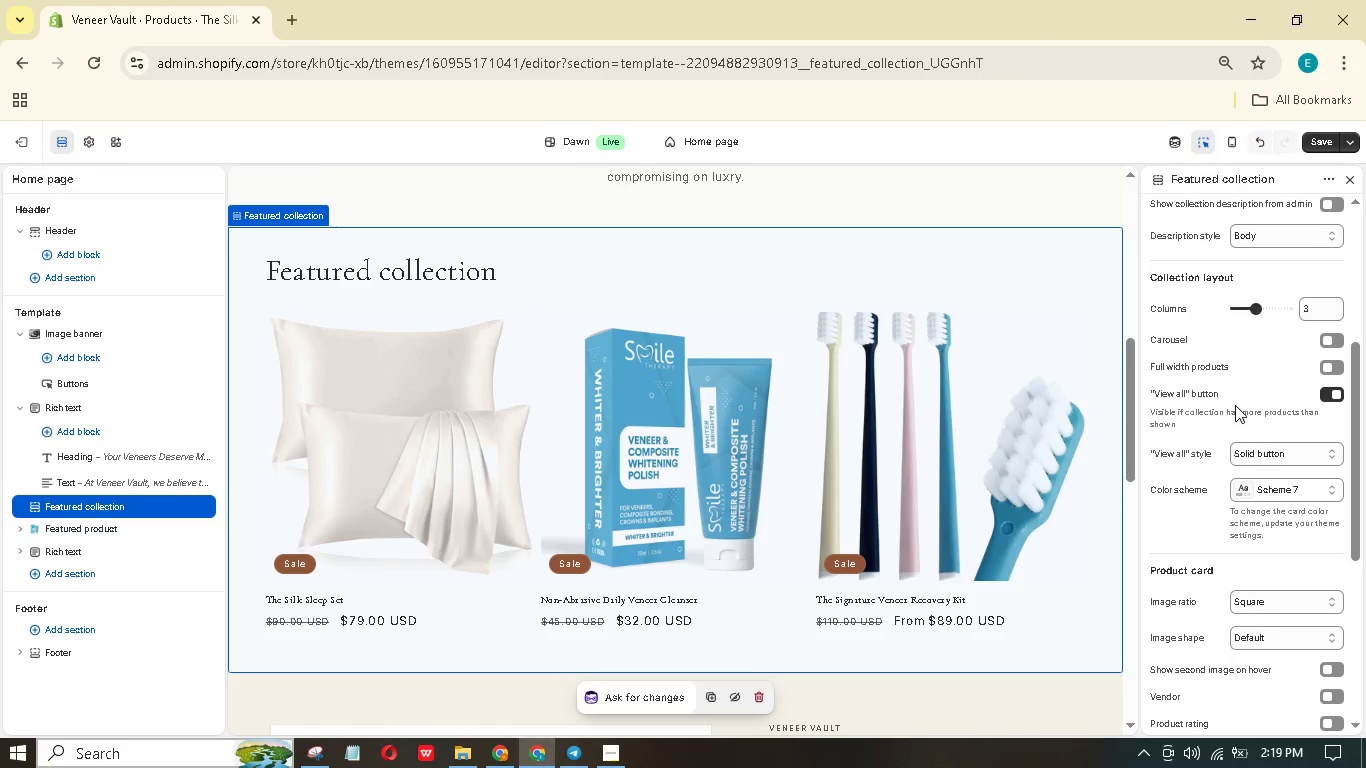 
scroll: coordinate [944, 487], scroll_direction: up, amount: 3.0
 